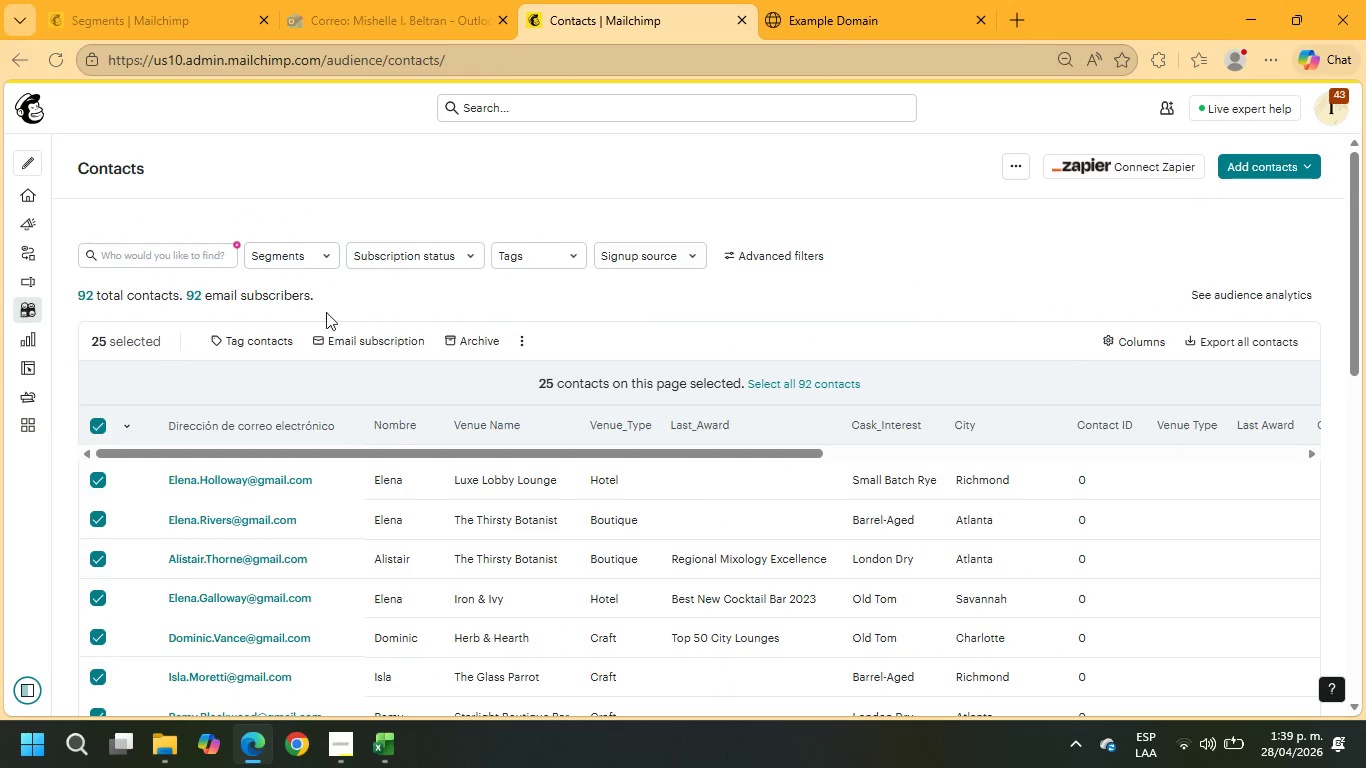 
left_click([259, 337])
 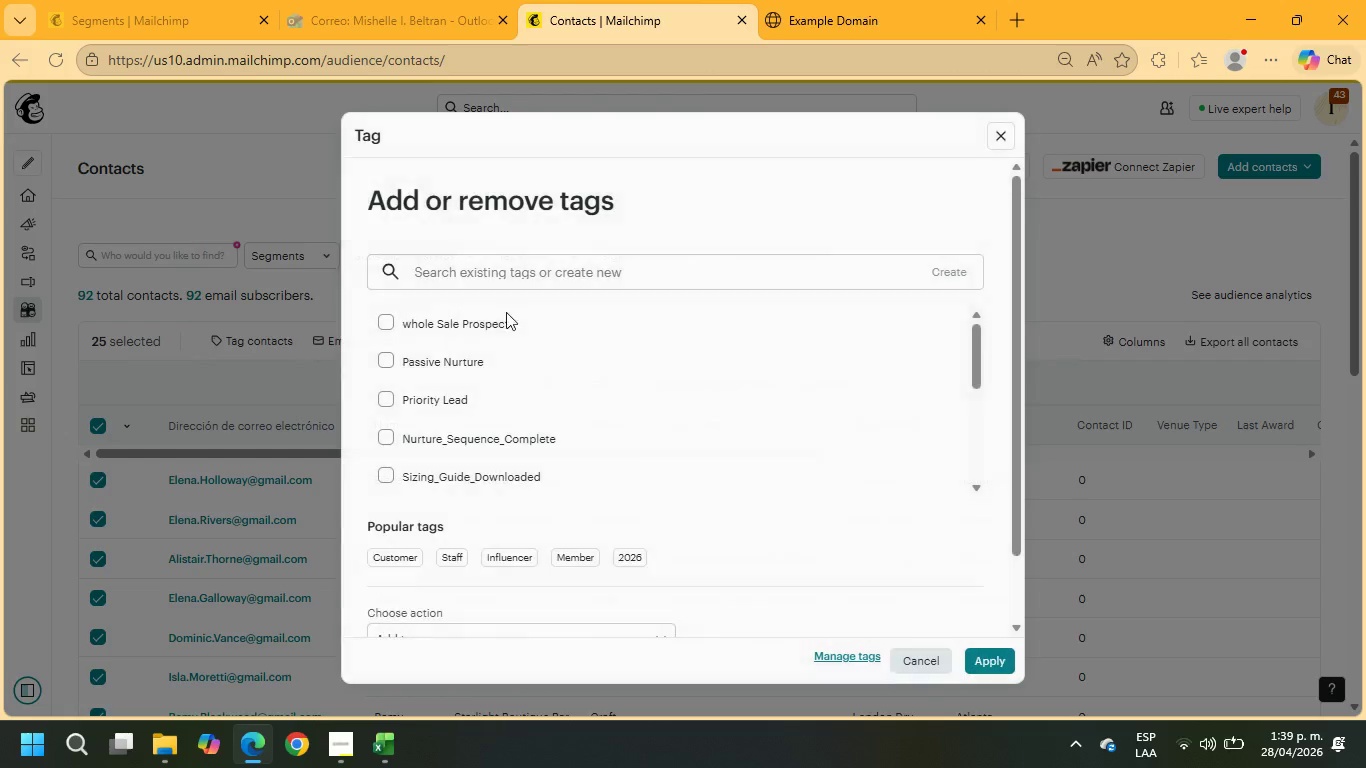 
left_click([442, 321])
 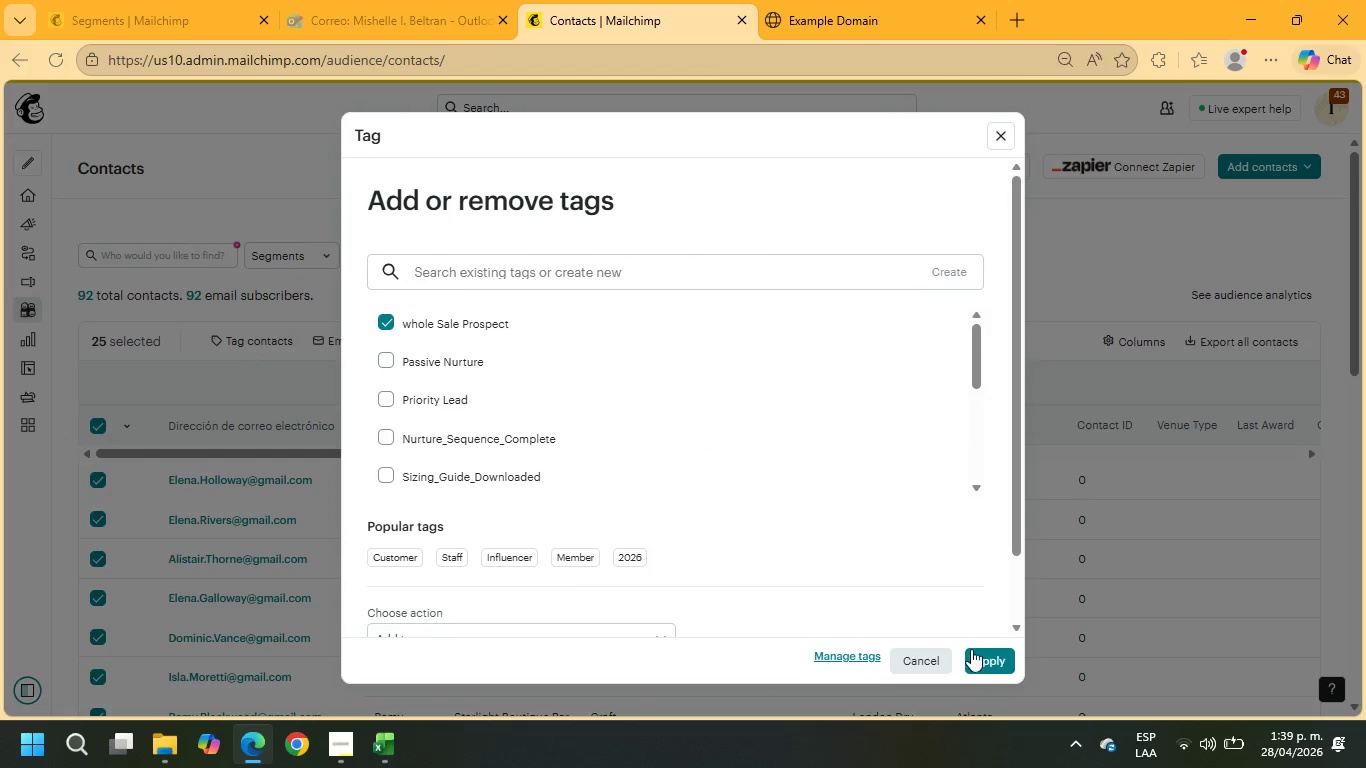 
left_click([984, 658])
 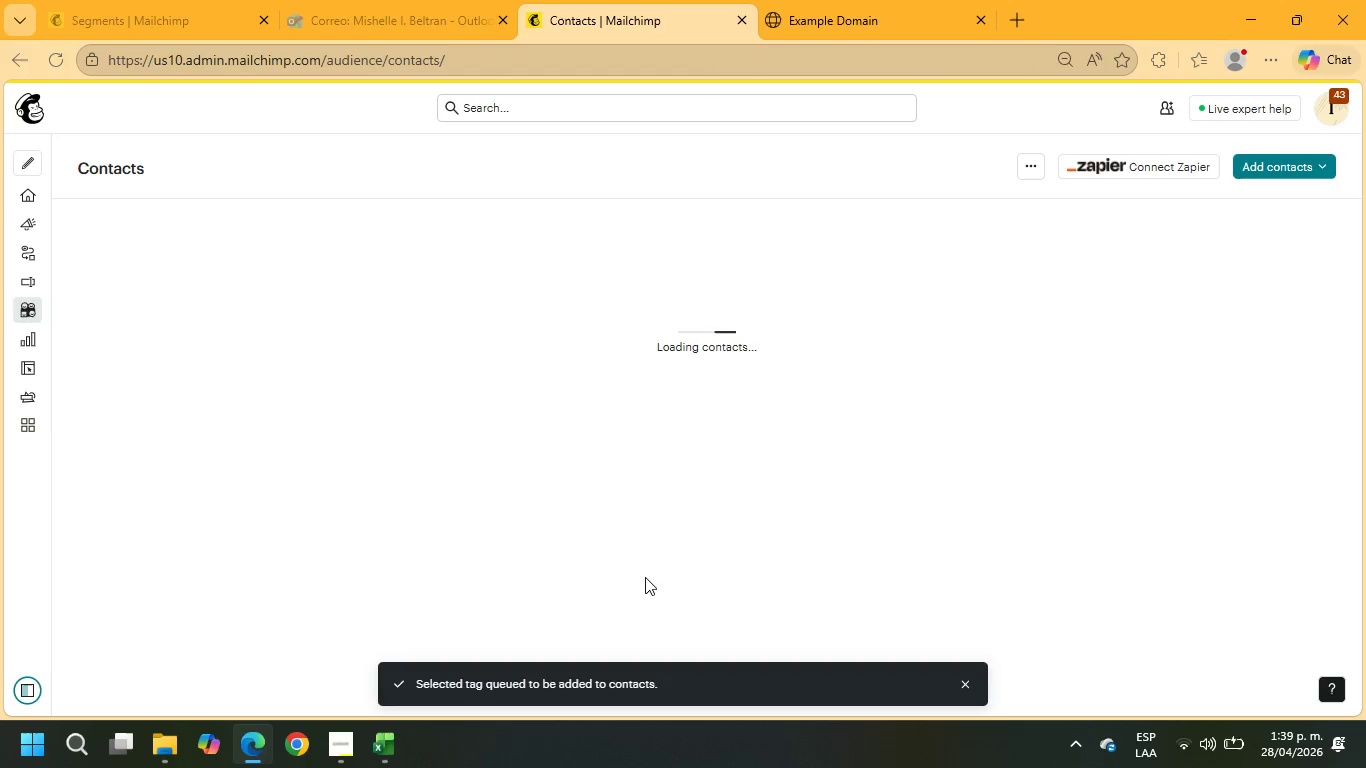 
wait(8.24)
 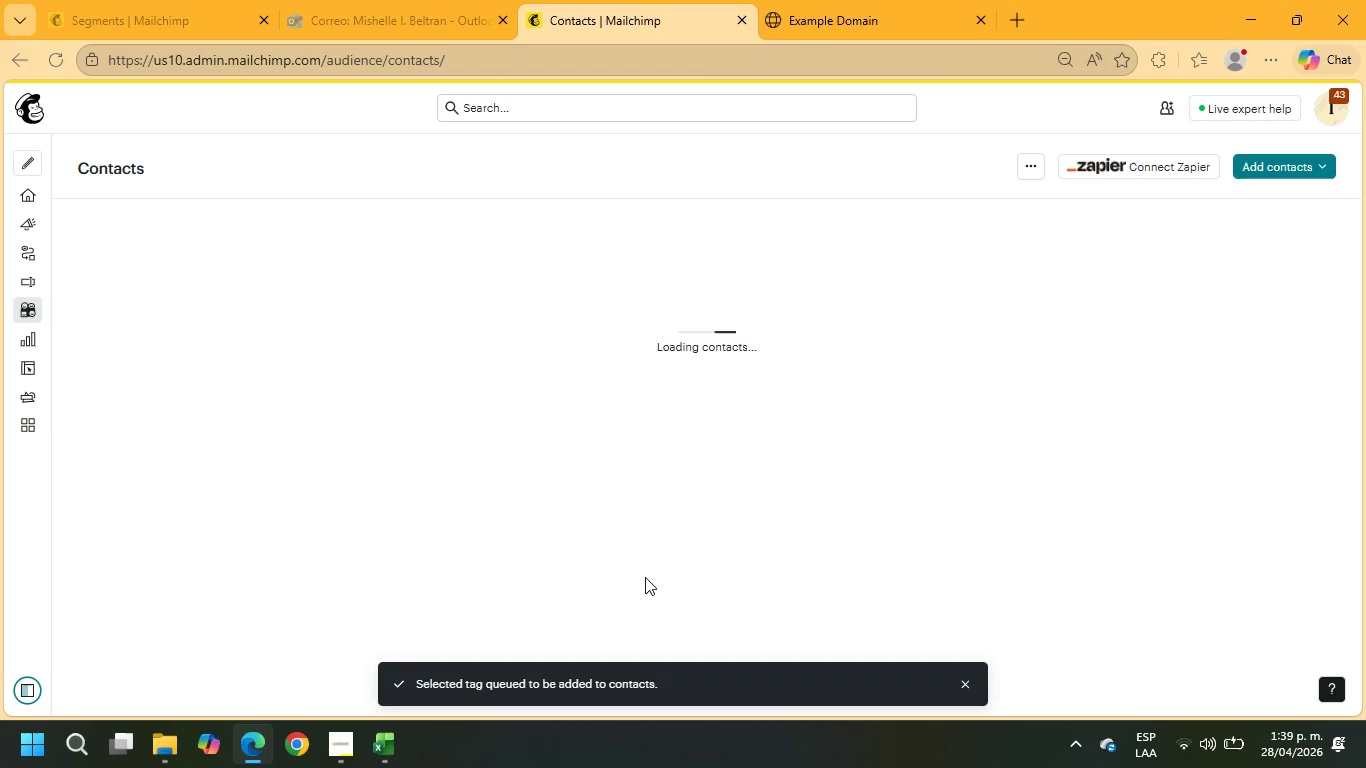 
scroll: coordinate [387, 464], scroll_direction: down, amount: 19.0
 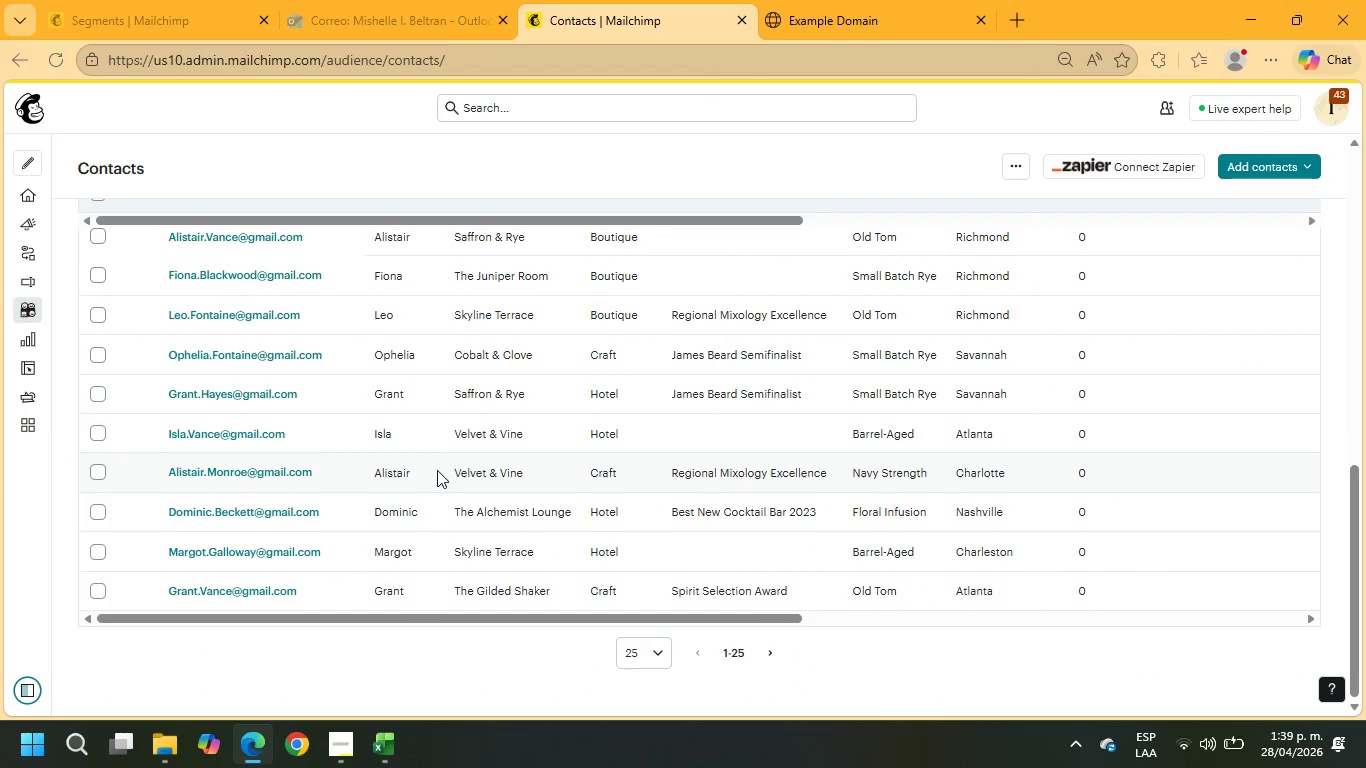 
scroll: coordinate [434, 467], scroll_direction: up, amount: 16.0
 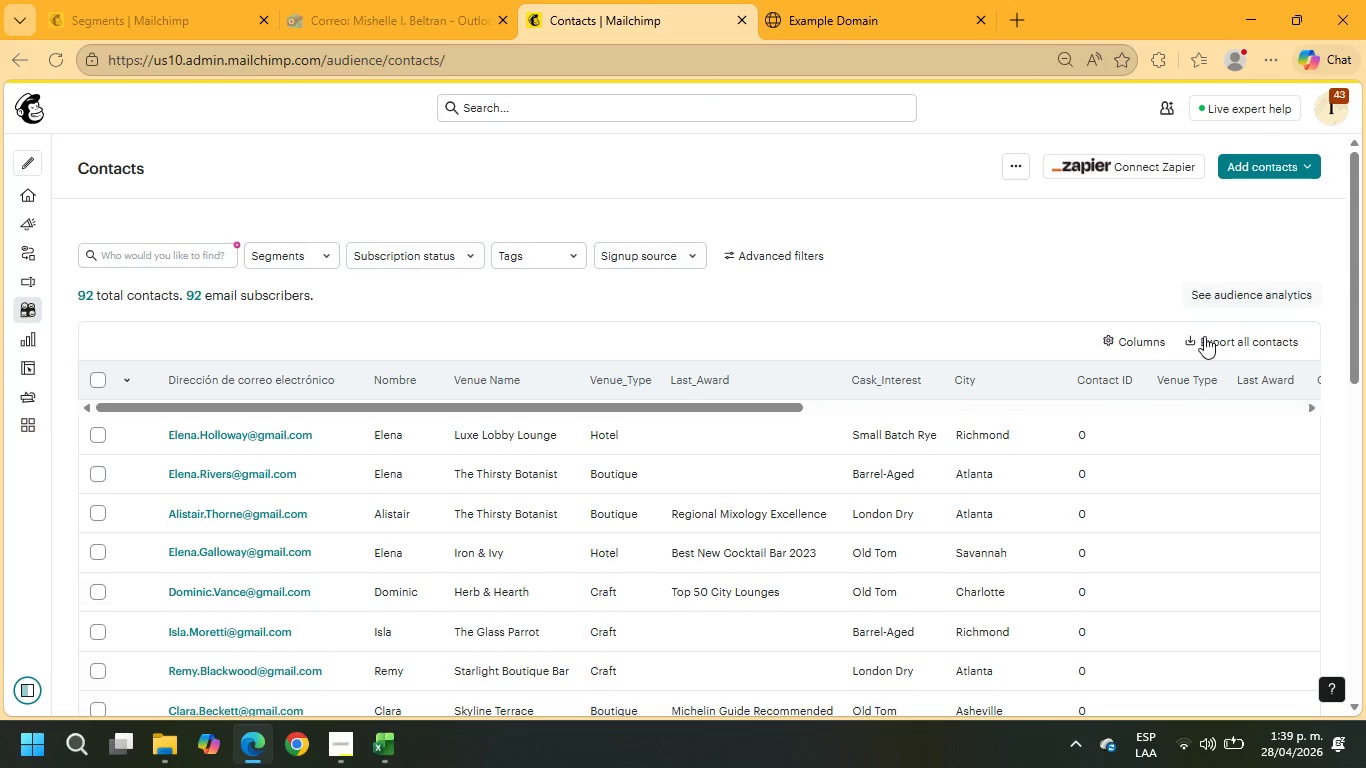 
left_click([1134, 347])
 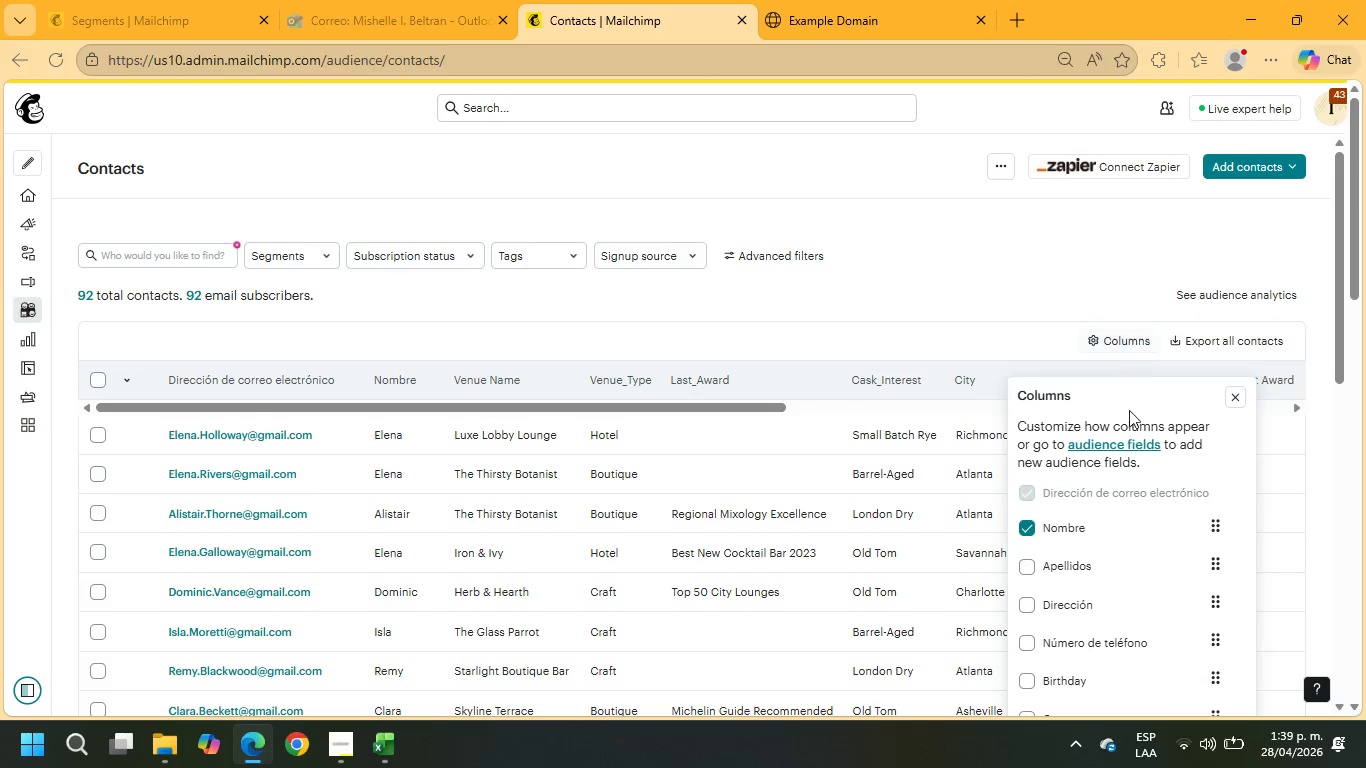 
scroll: coordinate [1110, 509], scroll_direction: down, amount: 5.0
 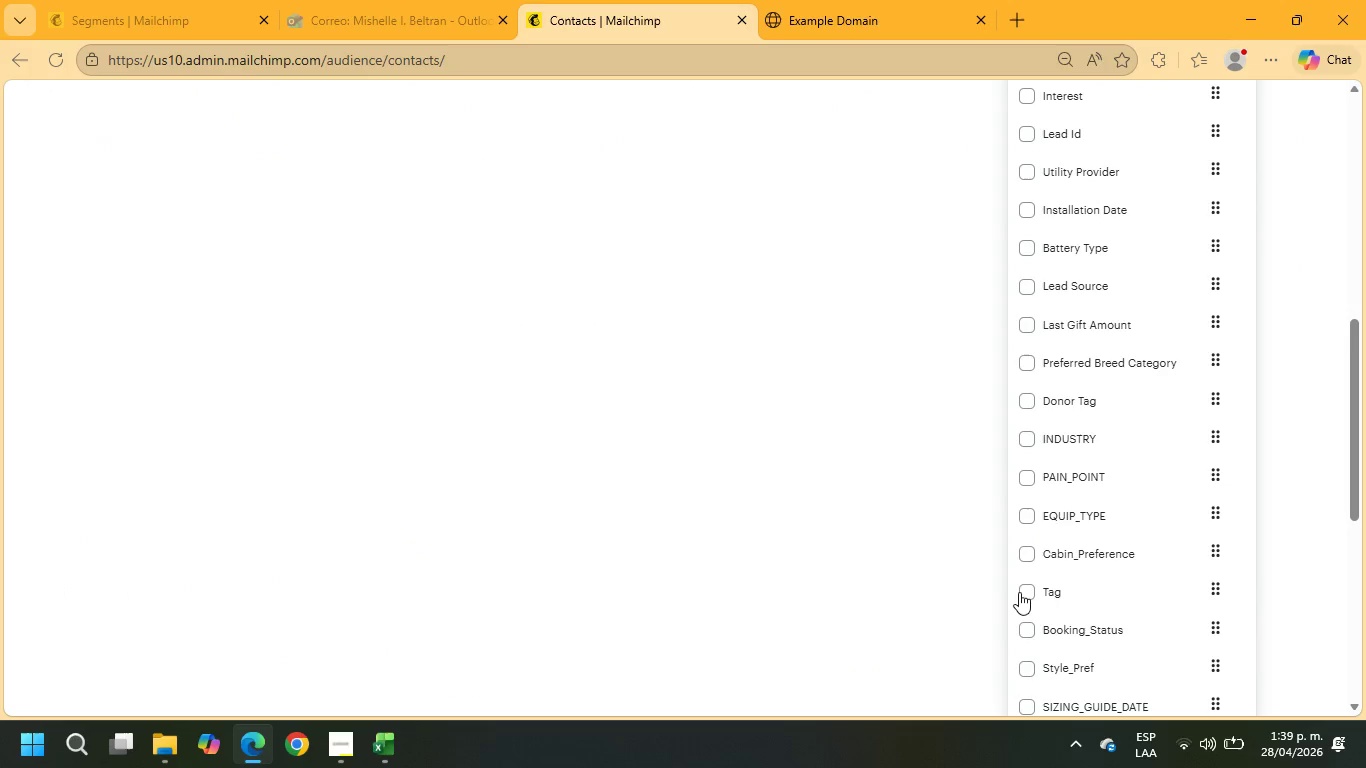 
left_click([1027, 591])
 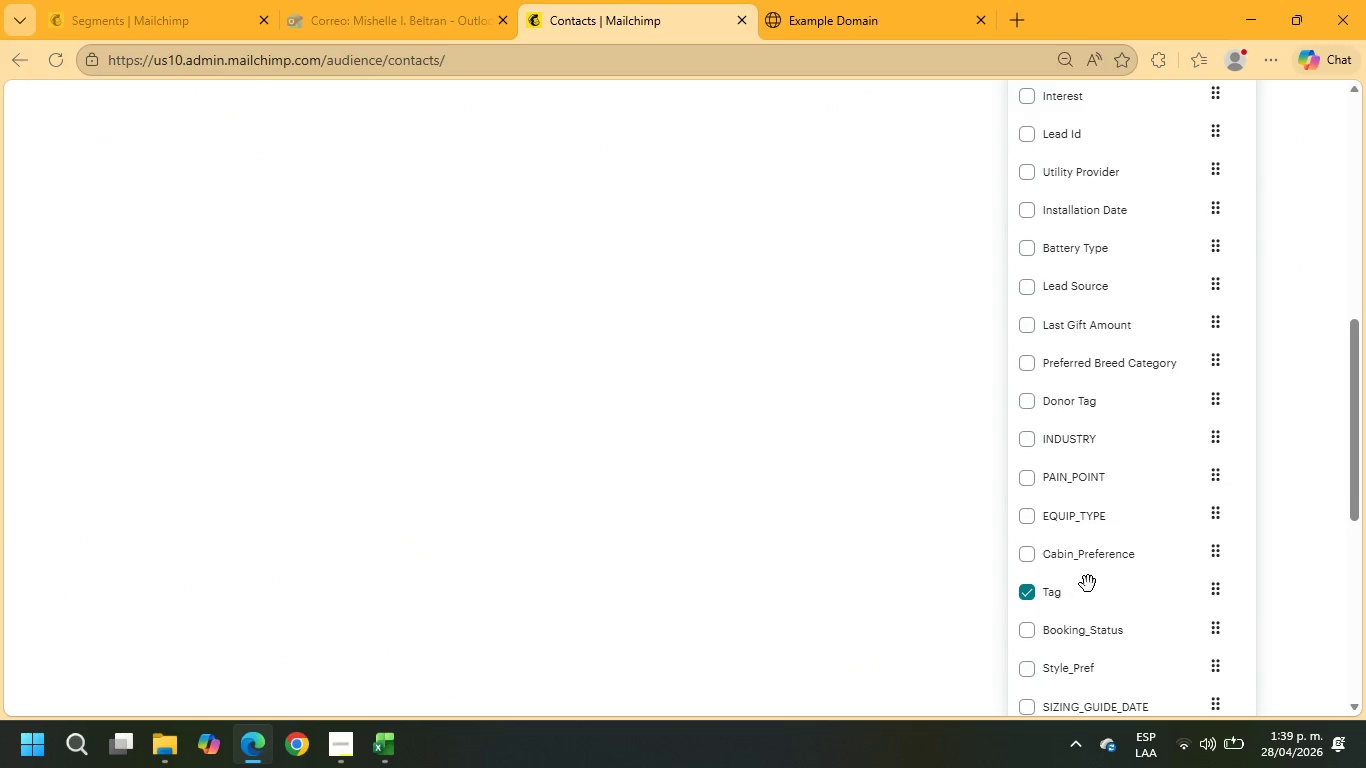 
scroll: coordinate [1088, 584], scroll_direction: down, amount: 8.0
 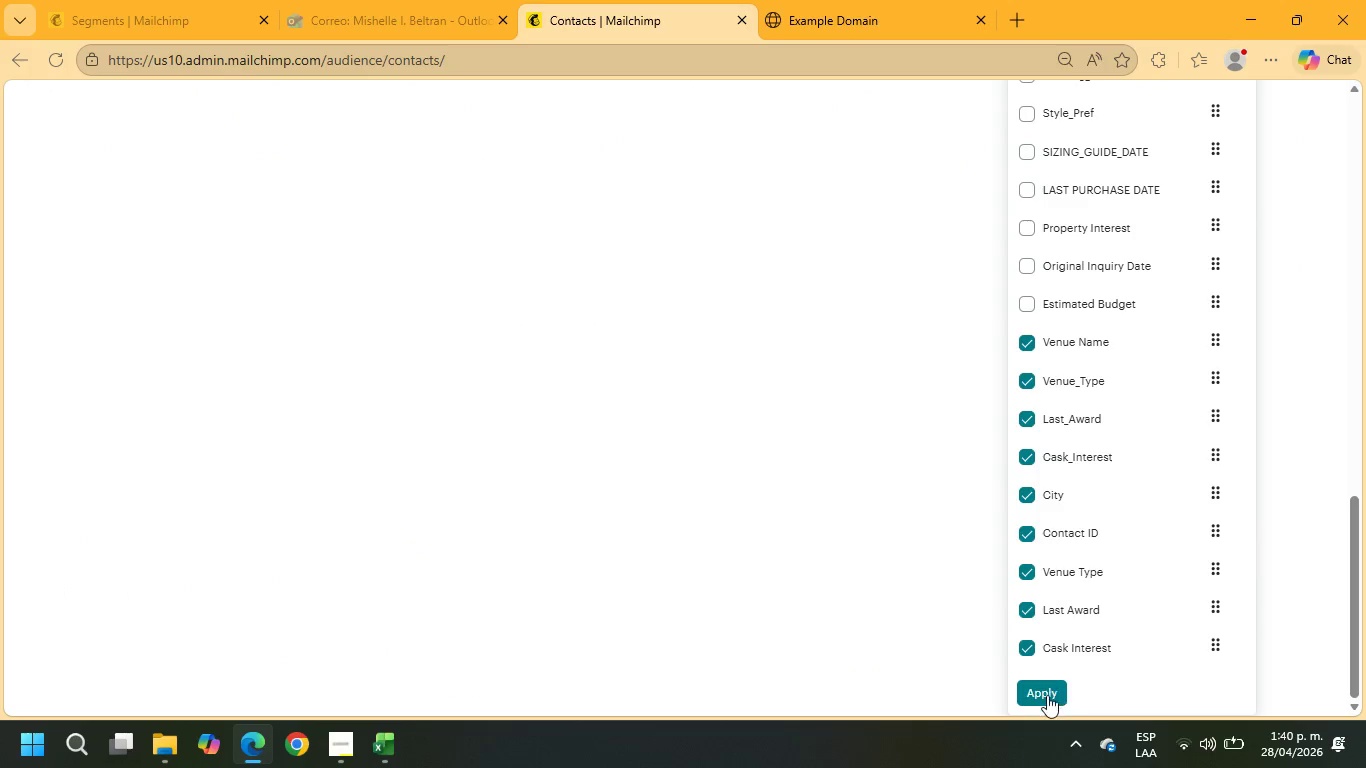 
left_click([1044, 695])
 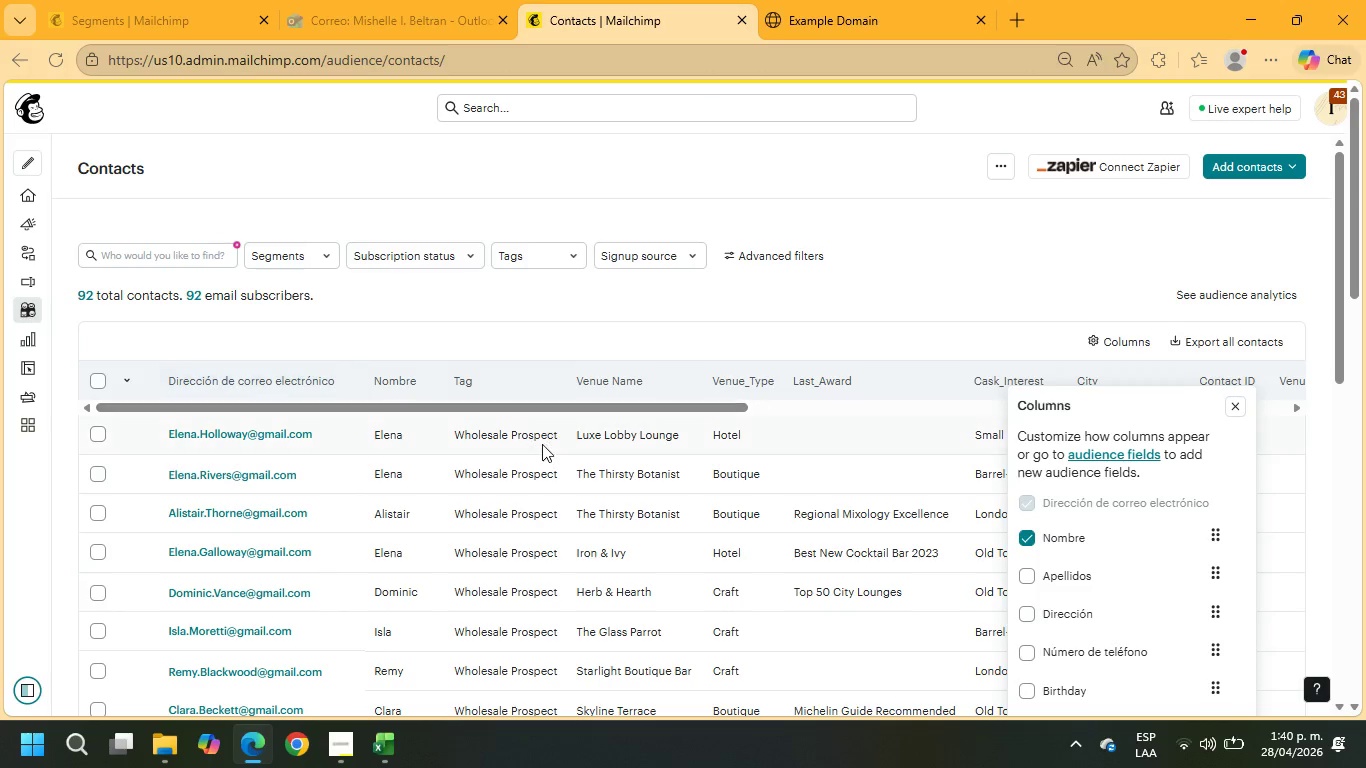 
wait(7.31)
 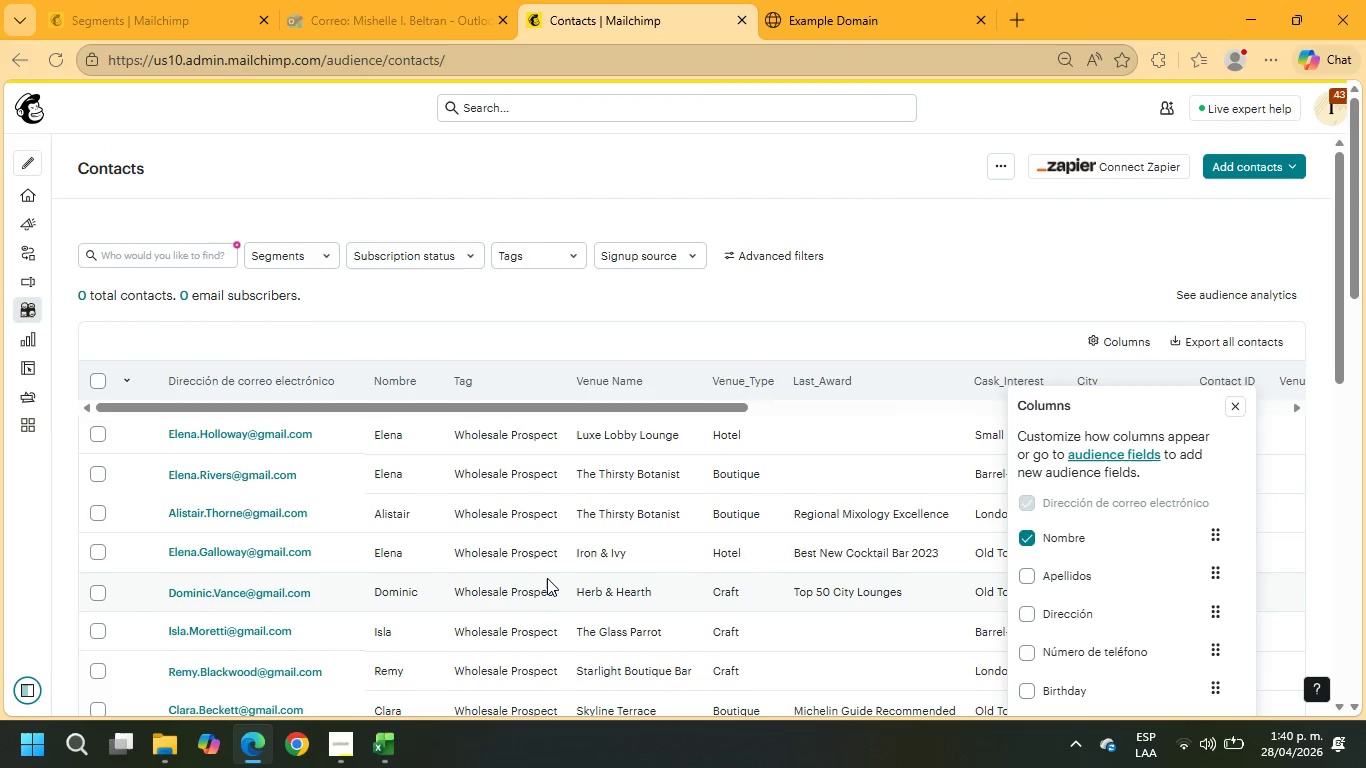 
left_click([1232, 407])
 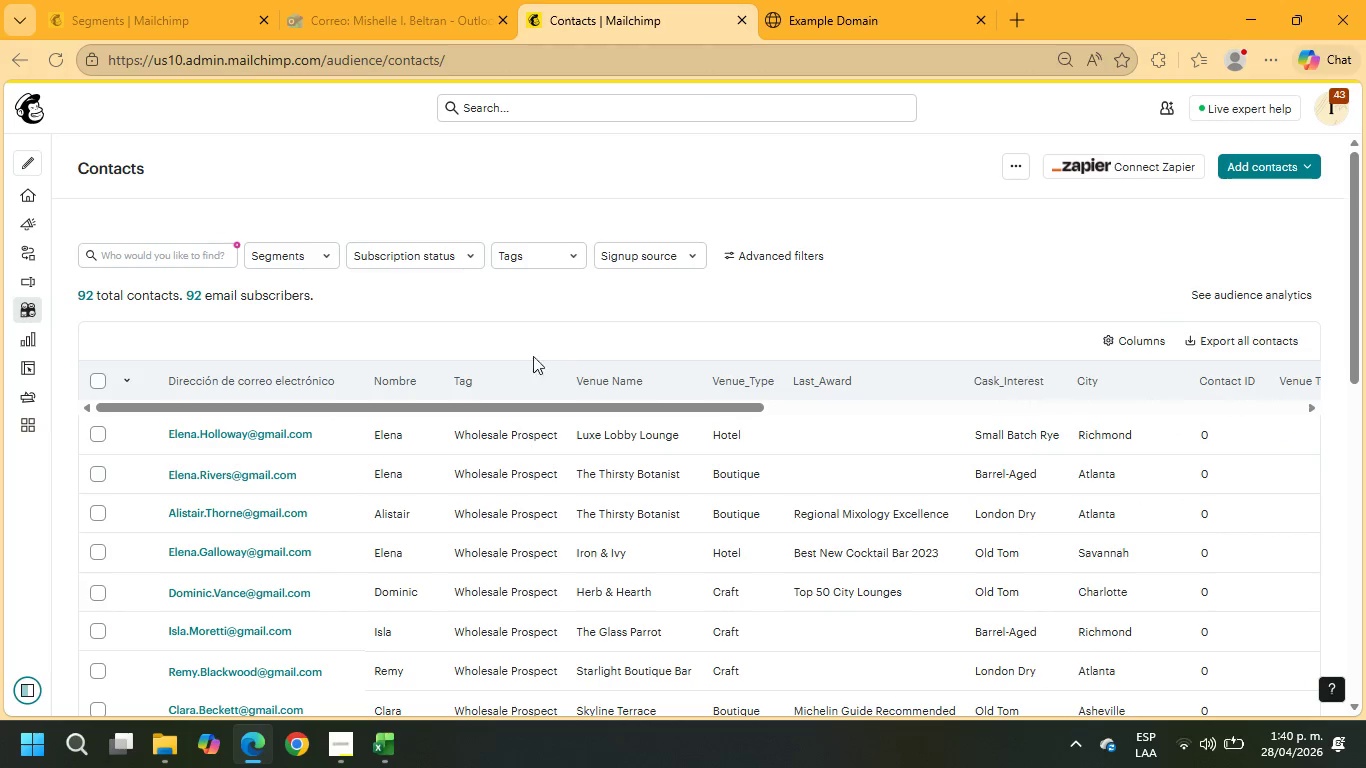 
scroll: coordinate [508, 393], scroll_direction: down, amount: 15.0
 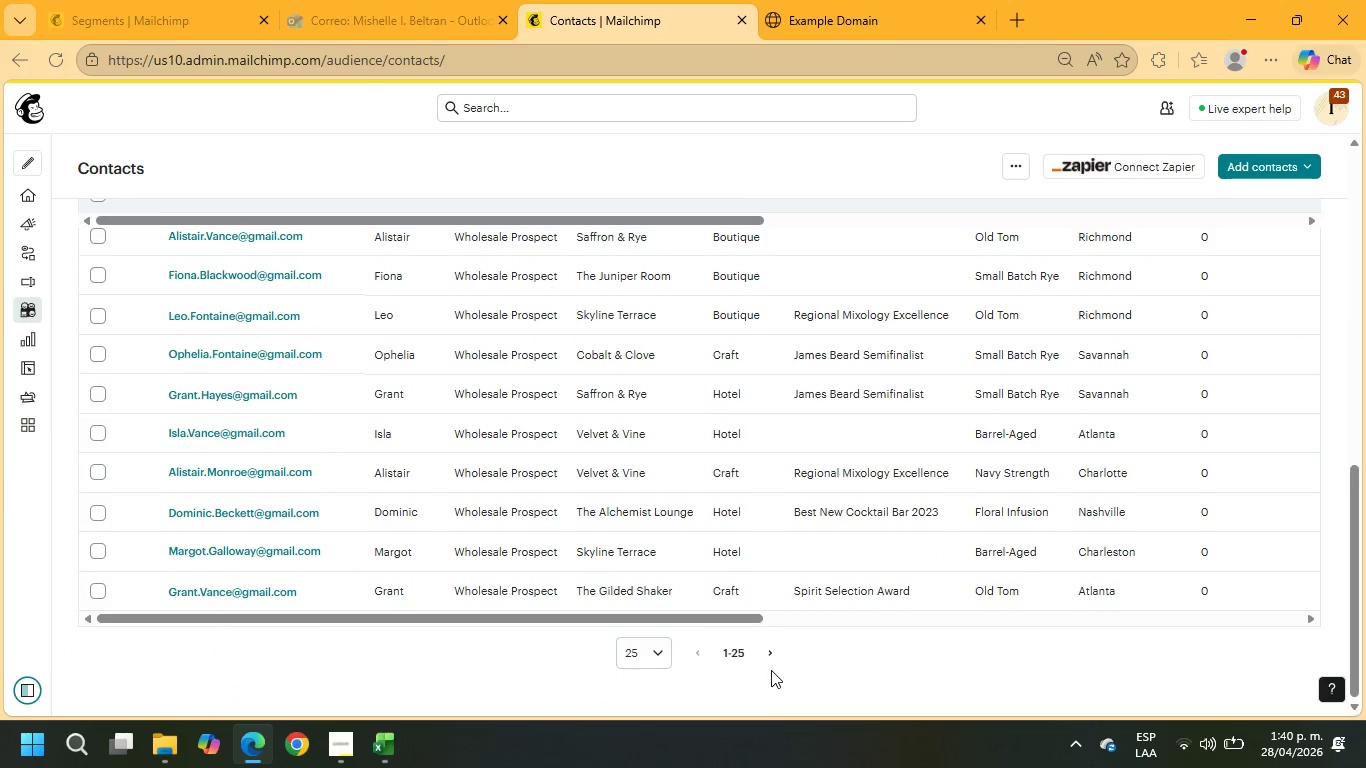 
left_click([771, 648])
 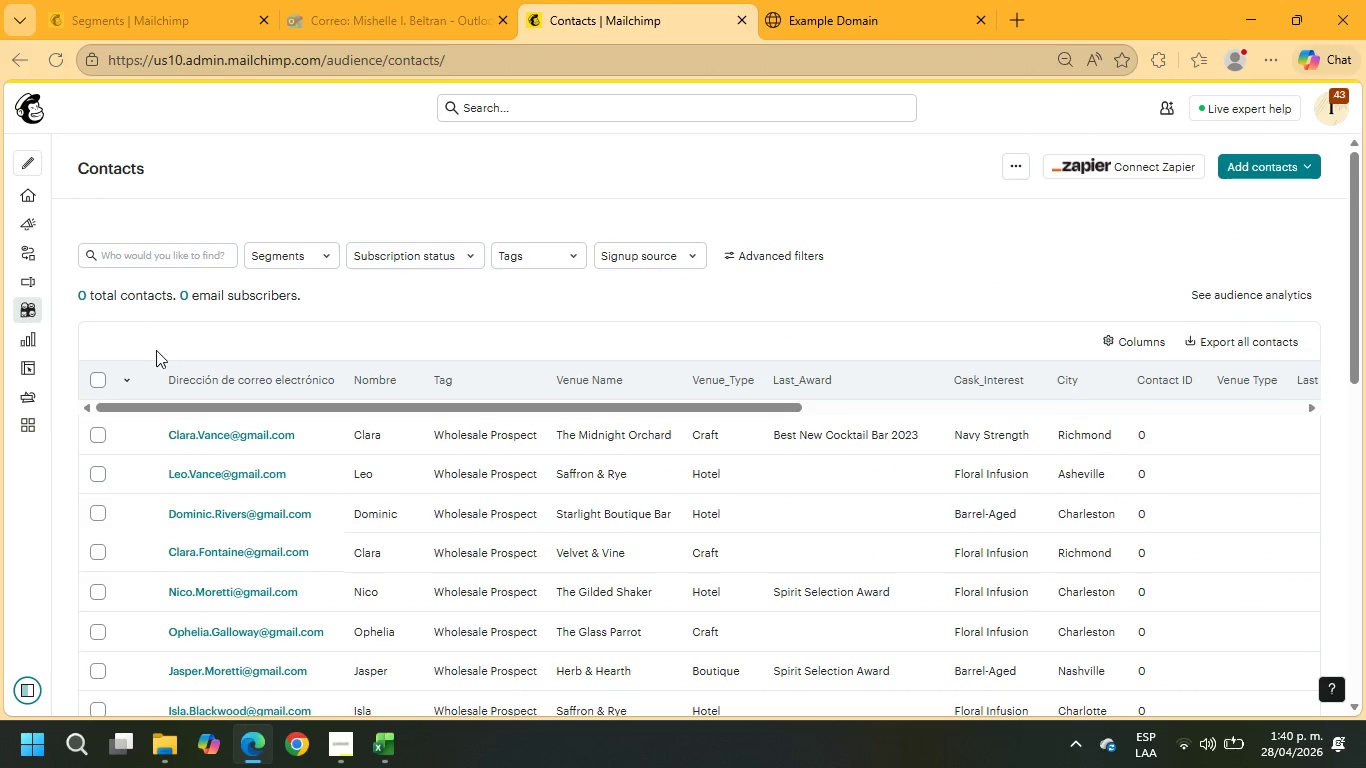 
scroll: coordinate [738, 541], scroll_direction: down, amount: 15.0
 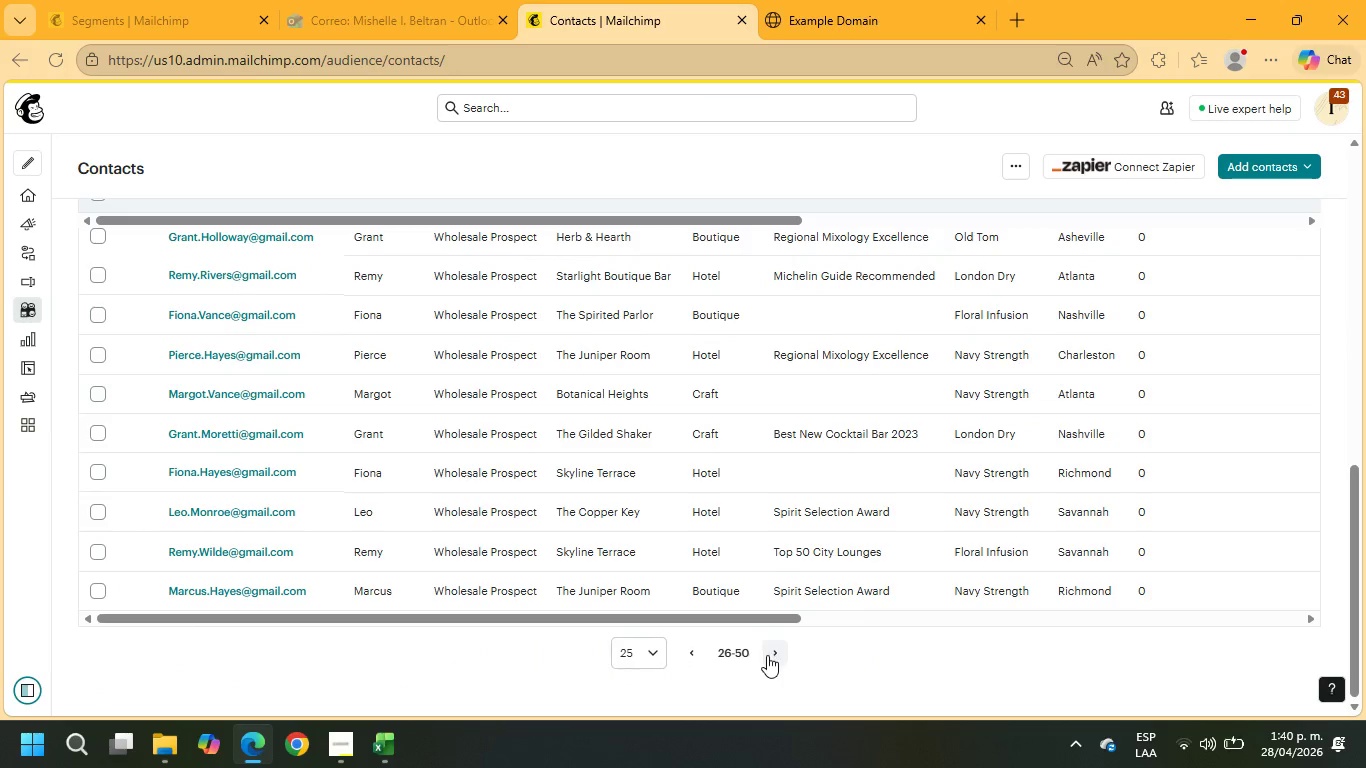 
left_click([767, 655])
 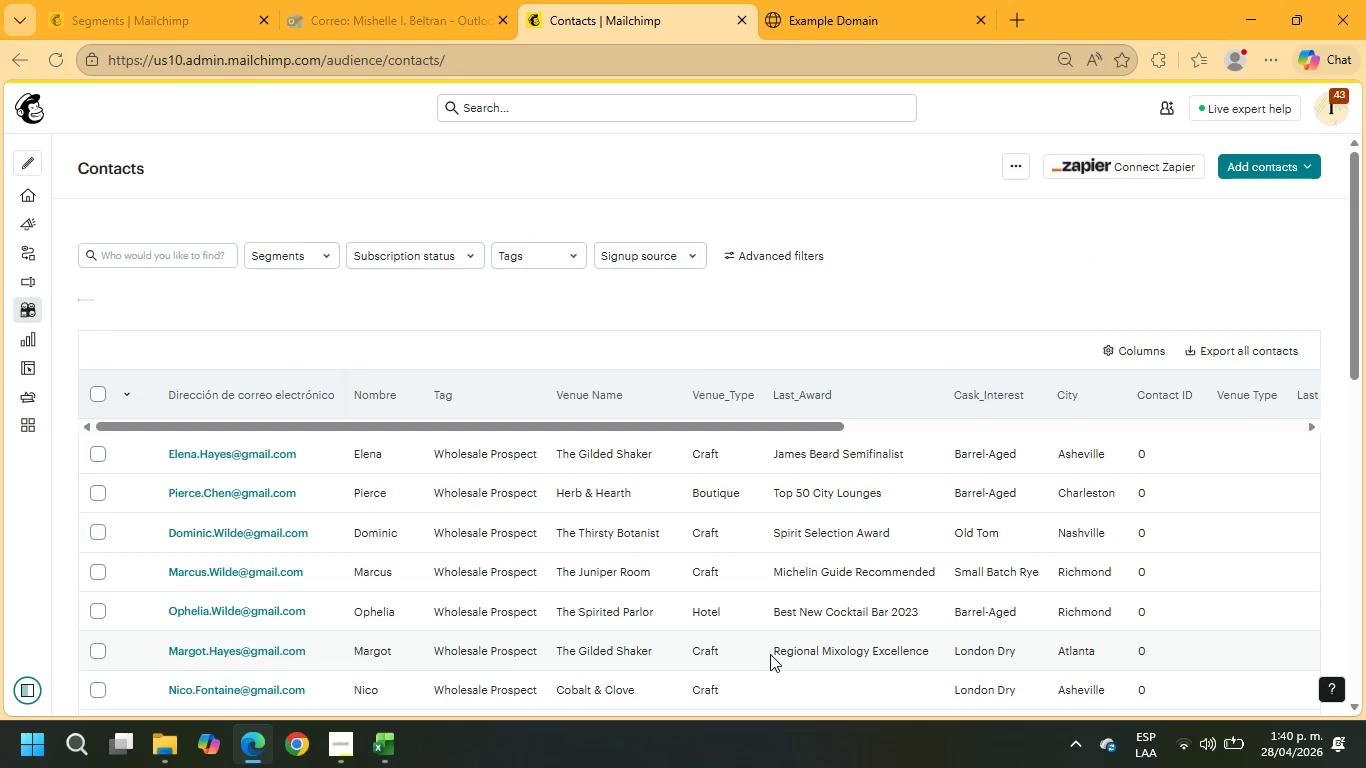 
scroll: coordinate [758, 575], scroll_direction: down, amount: 26.0
 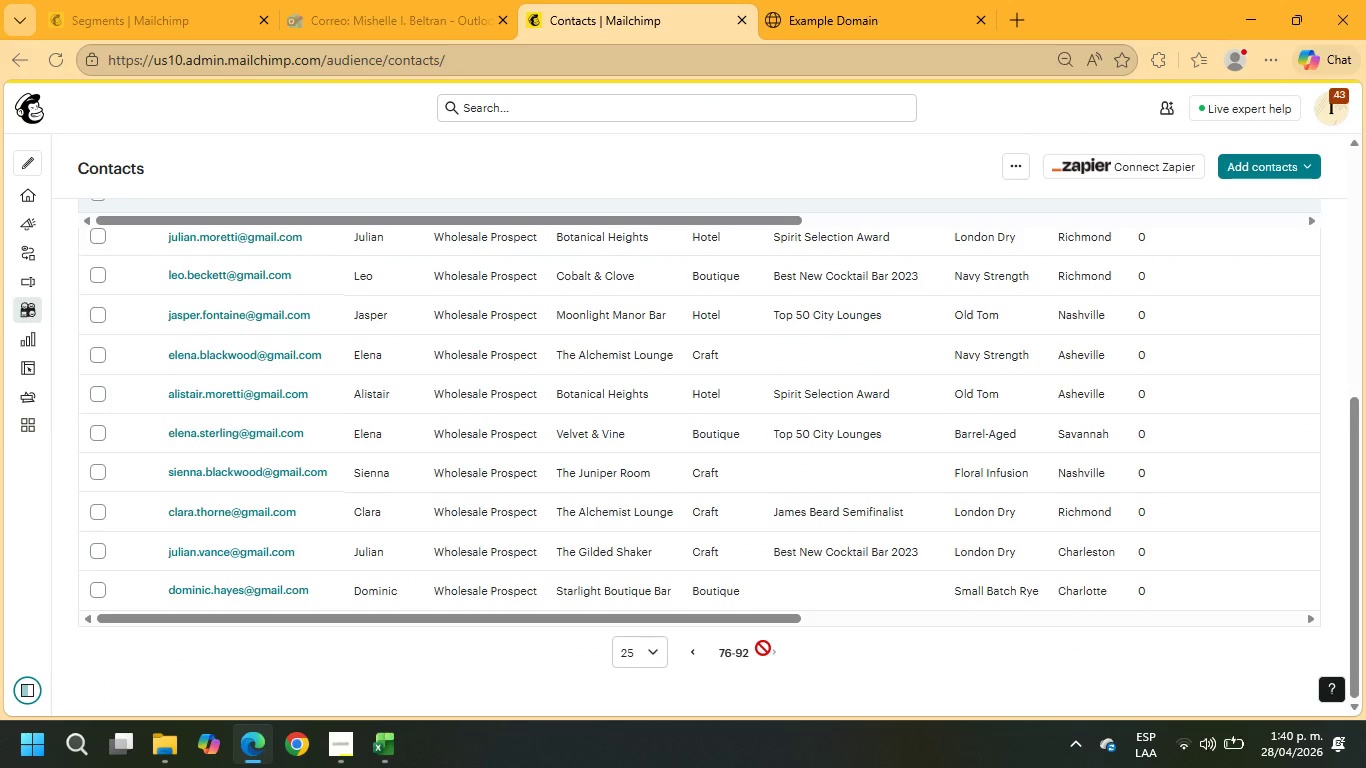 
scroll: coordinate [717, 527], scroll_direction: up, amount: 14.0
 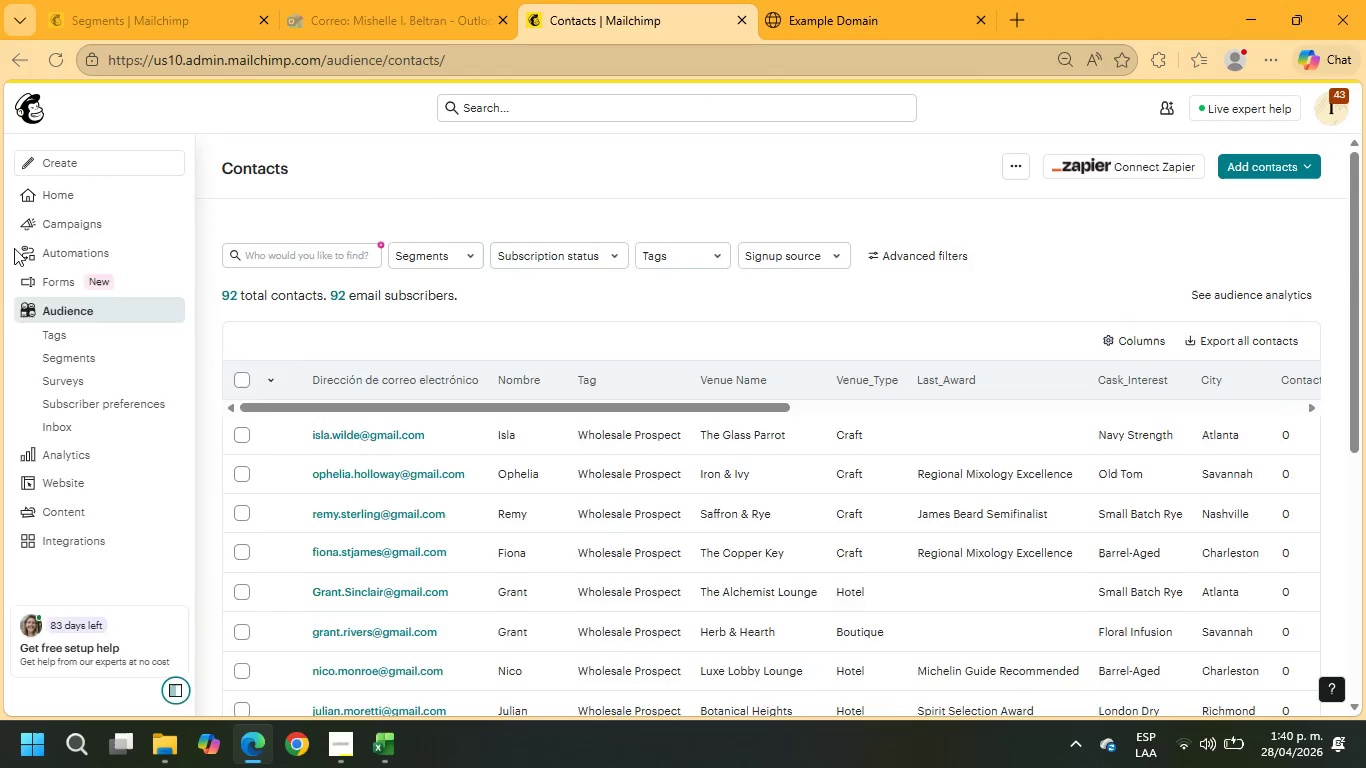 
left_click([57, 259])
 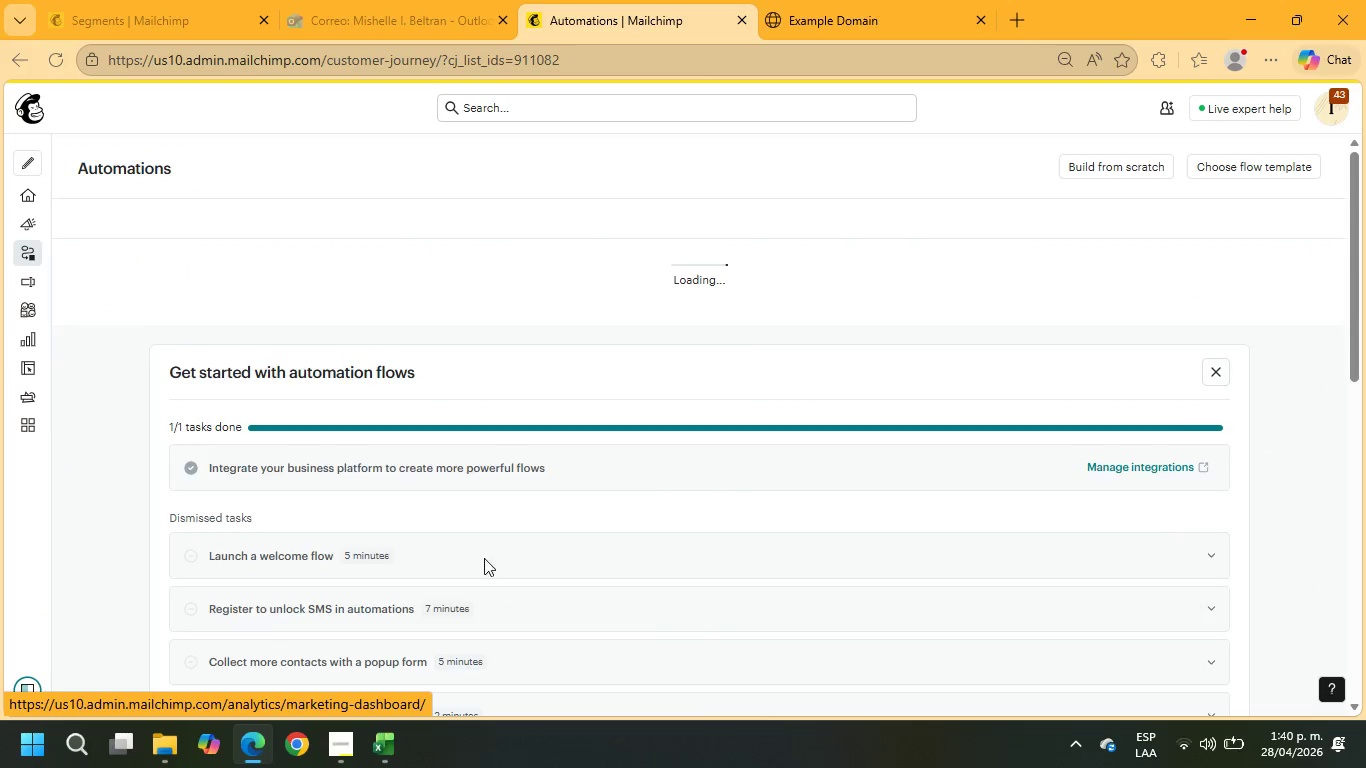 
left_click([240, 359])
 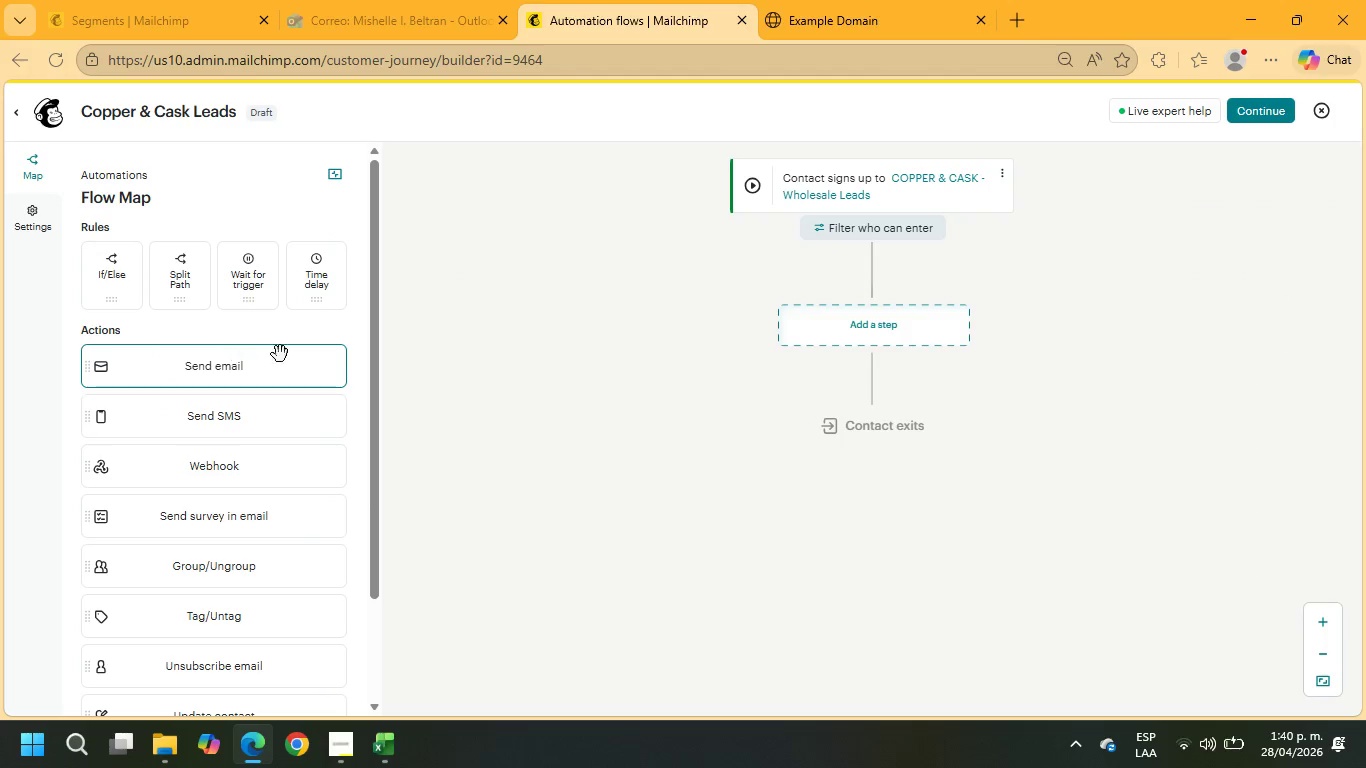 
left_click([887, 229])
 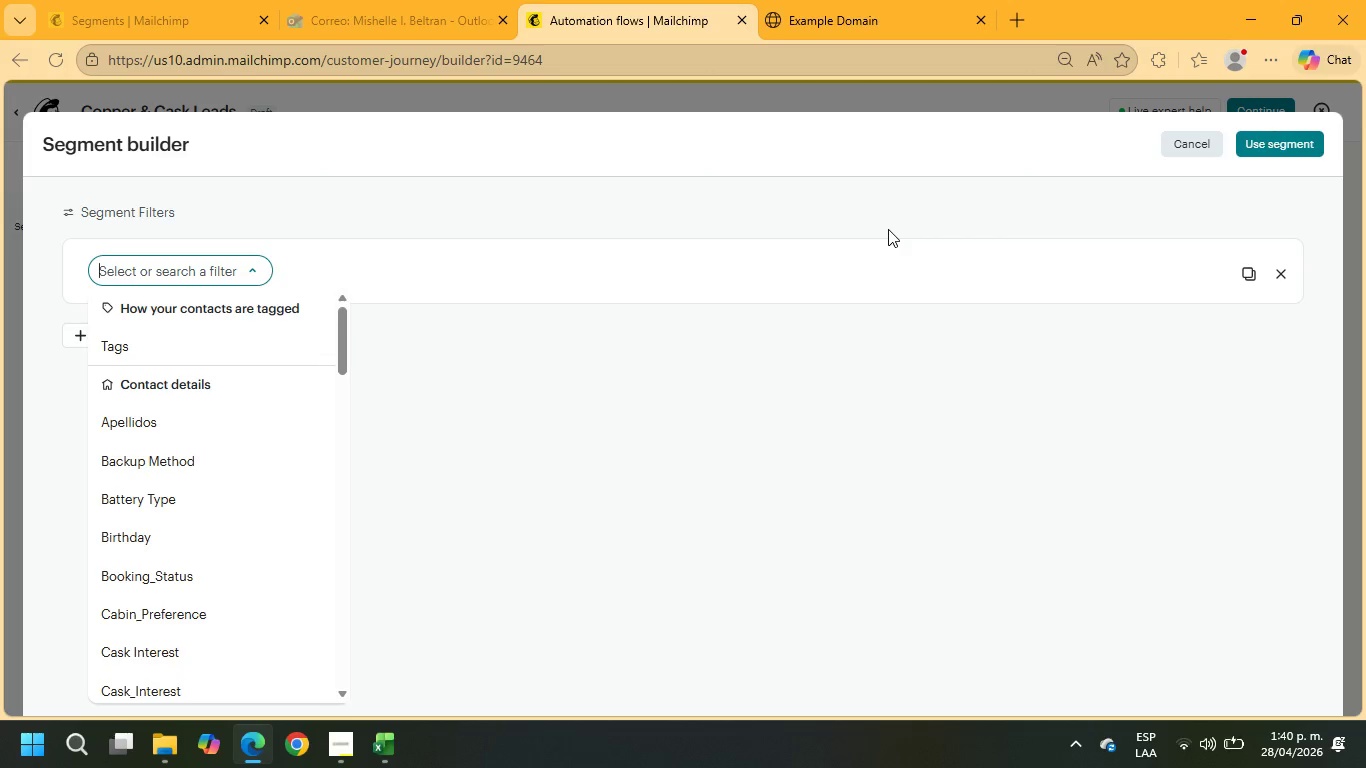 
left_click([150, 358])
 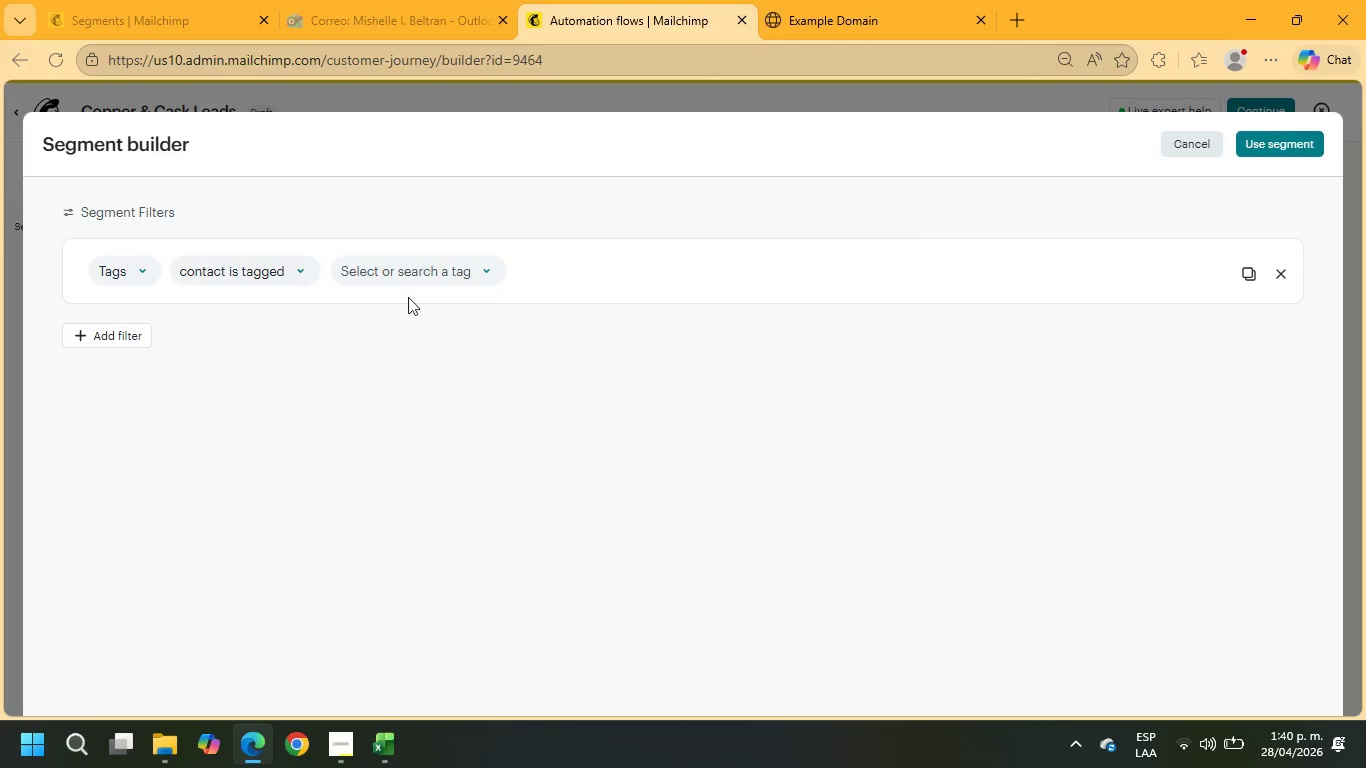 
left_click([454, 278])
 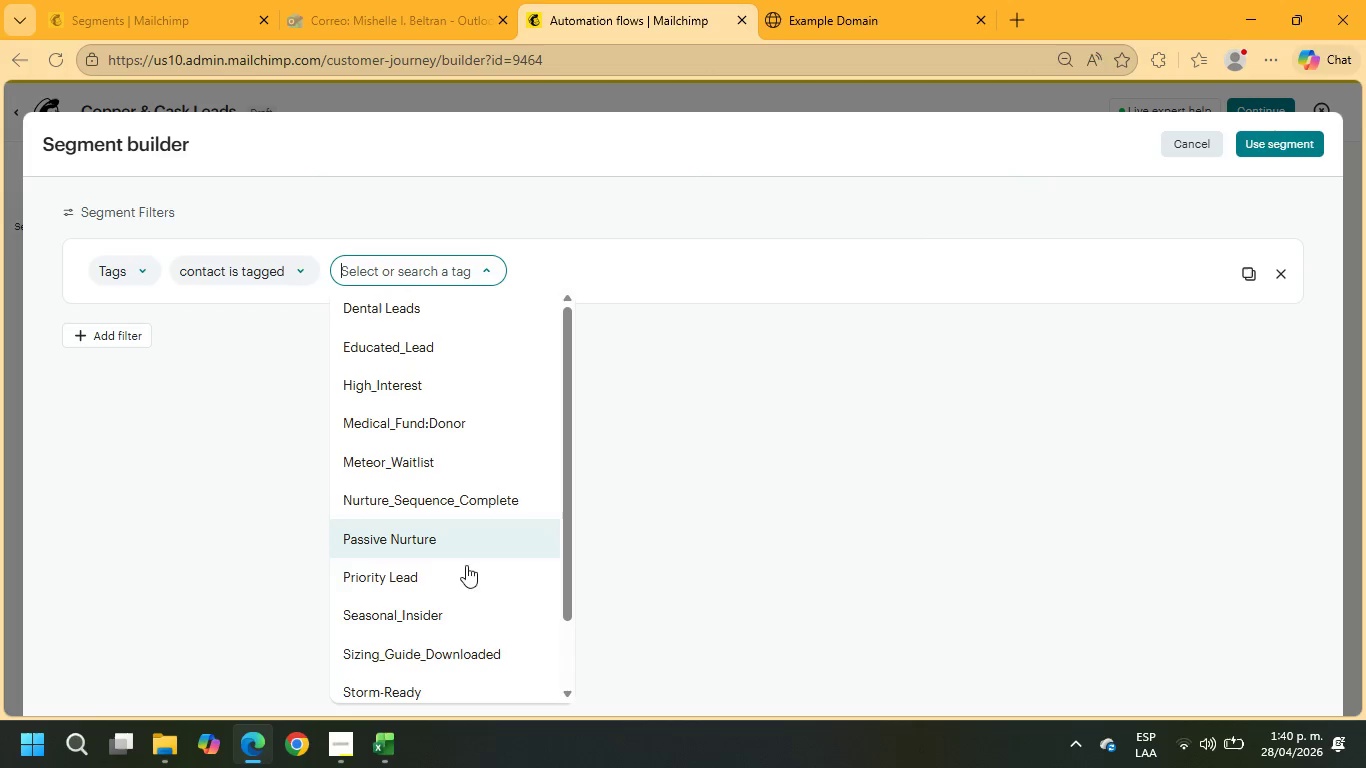 
scroll: coordinate [464, 636], scroll_direction: down, amount: 4.0
 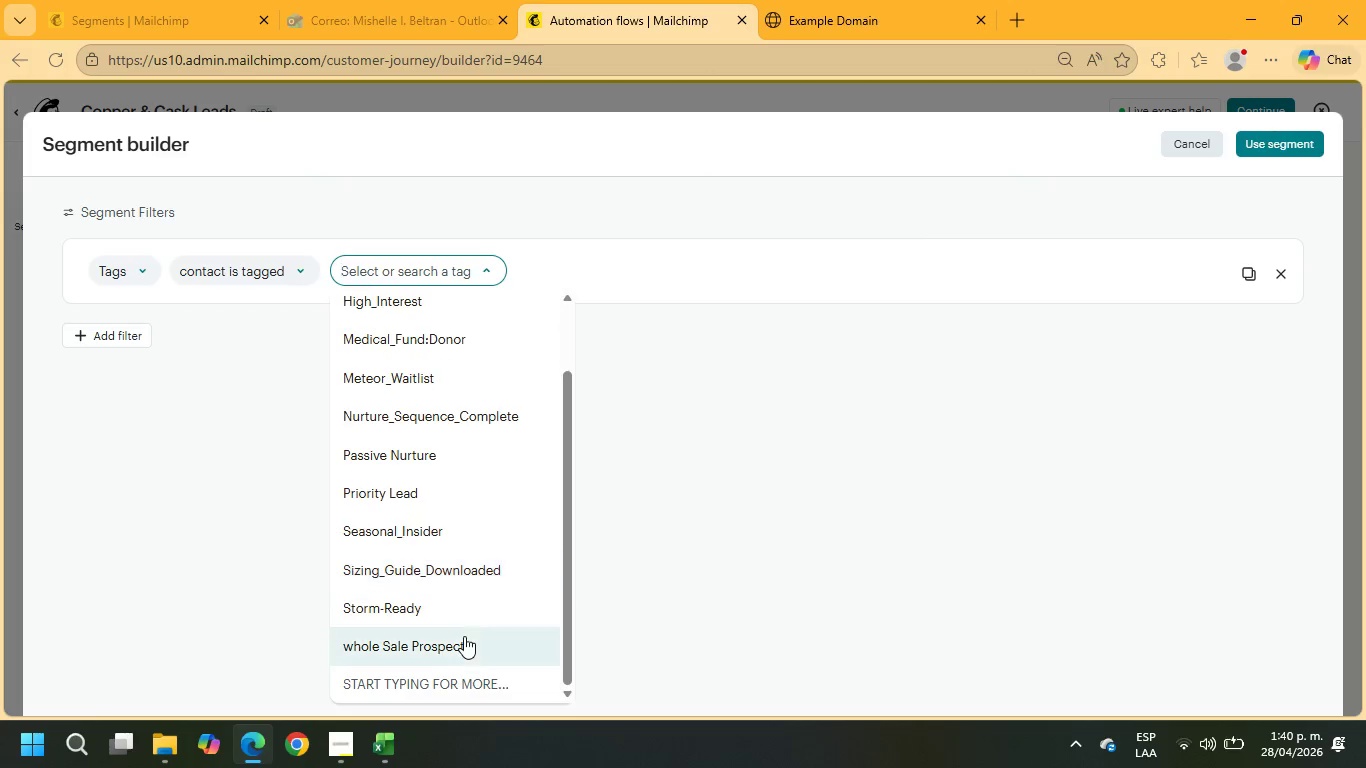 
left_click([448, 655])
 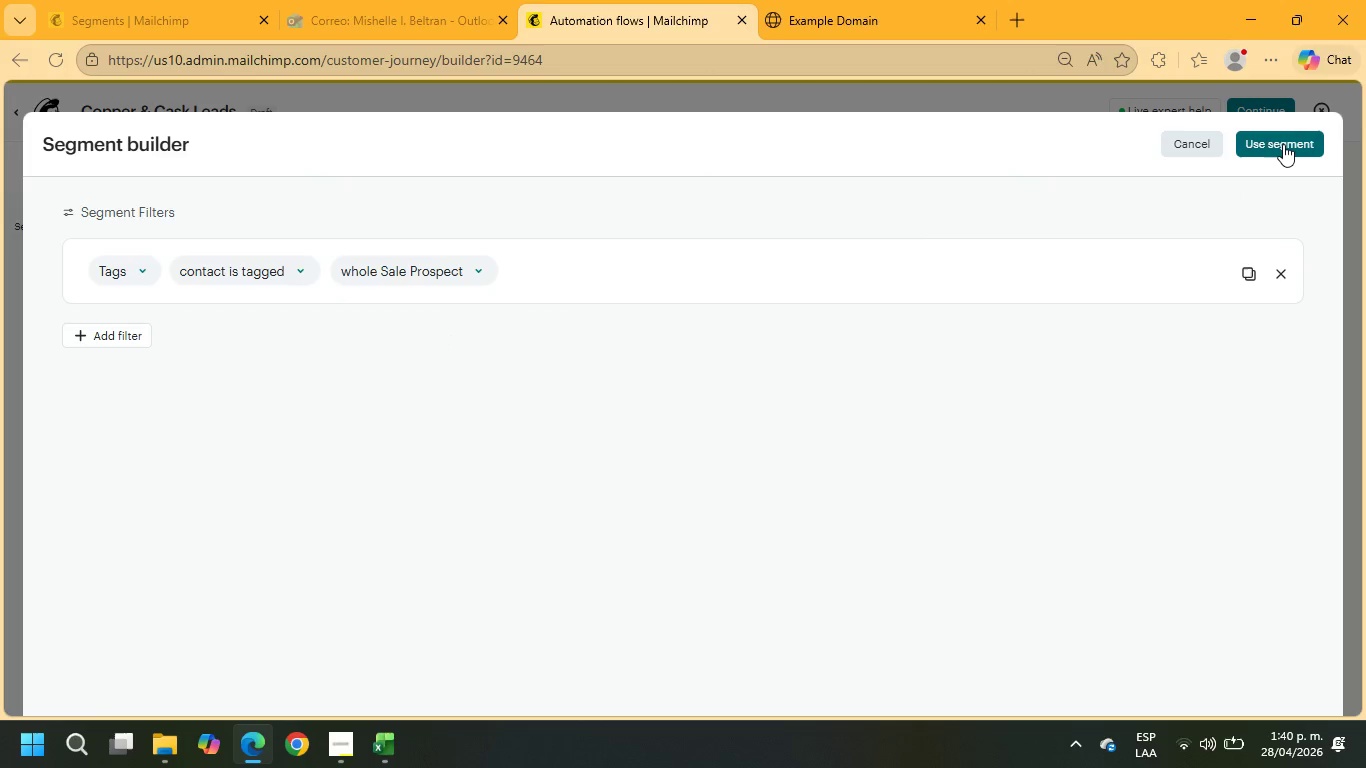 
left_click([1283, 144])
 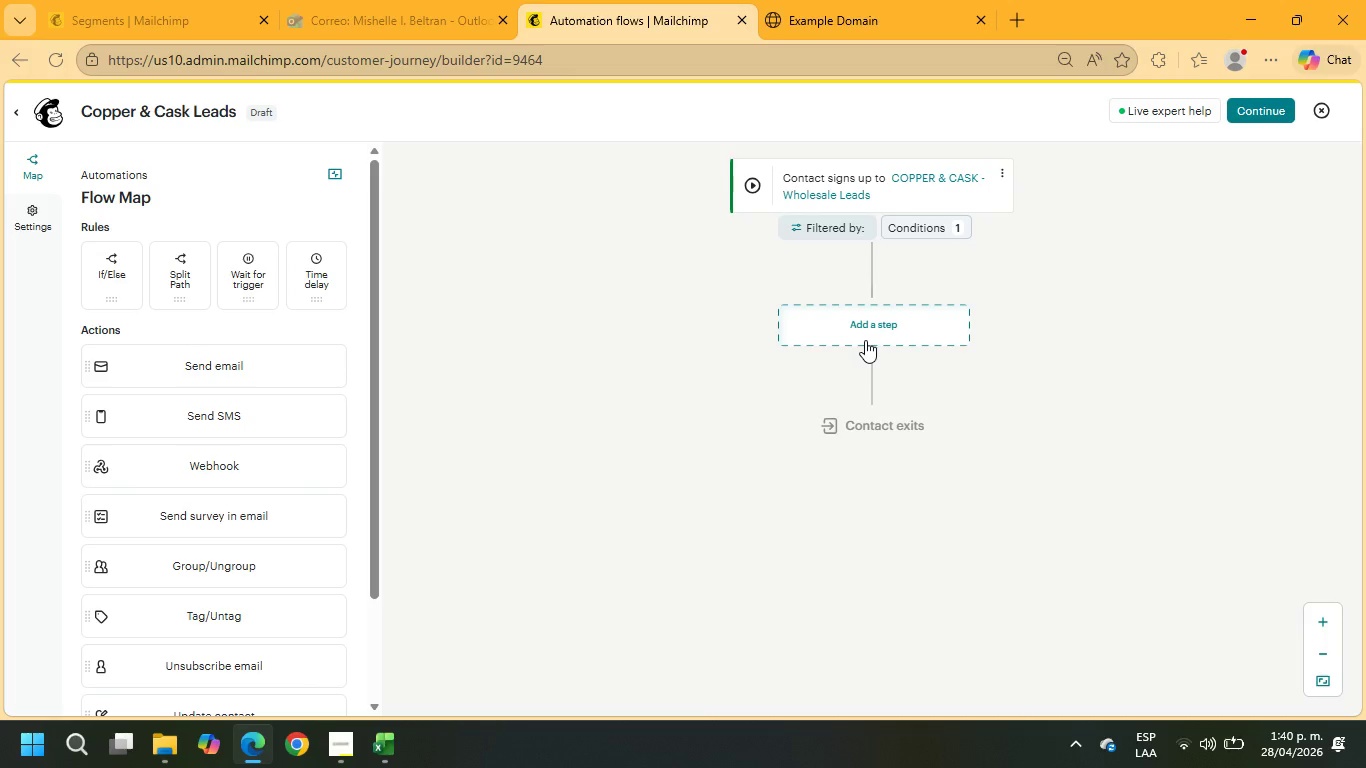 
left_click([865, 340])
 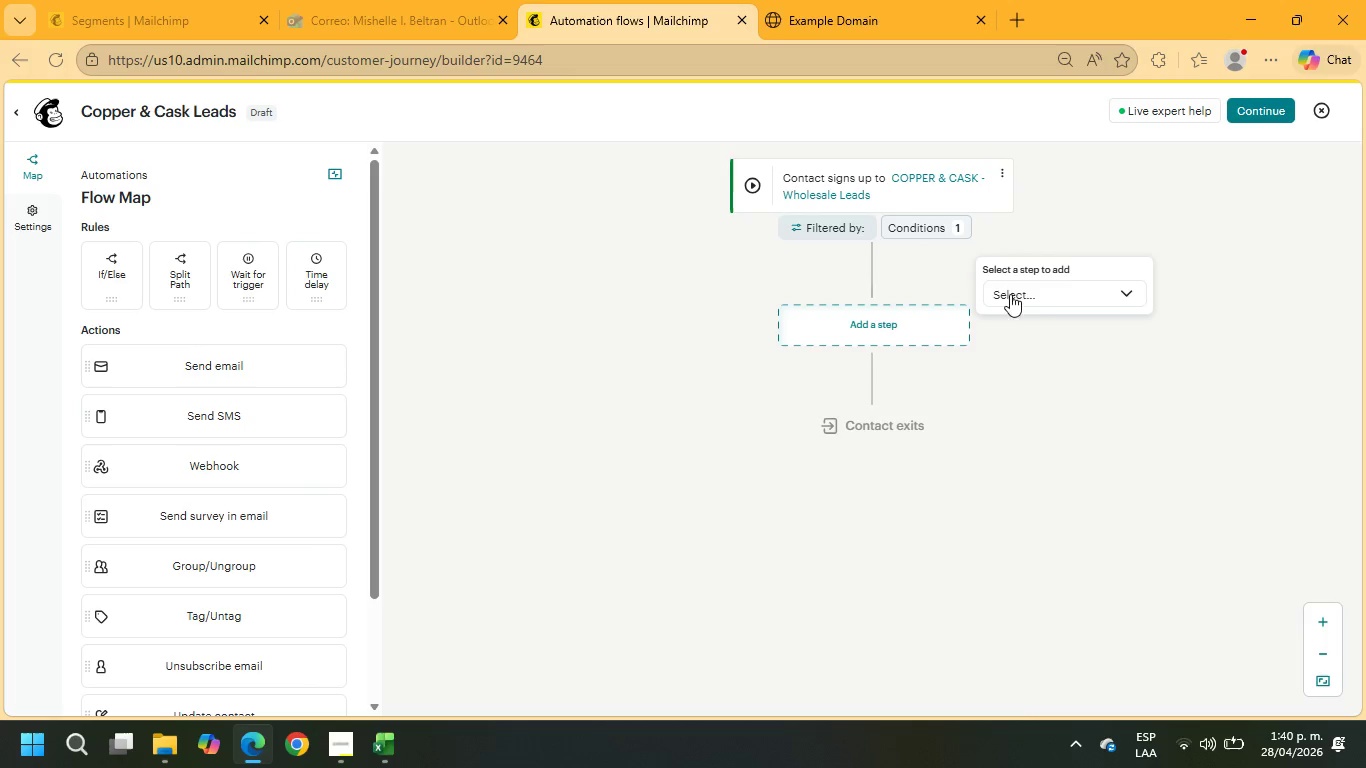 
left_click([1038, 279])
 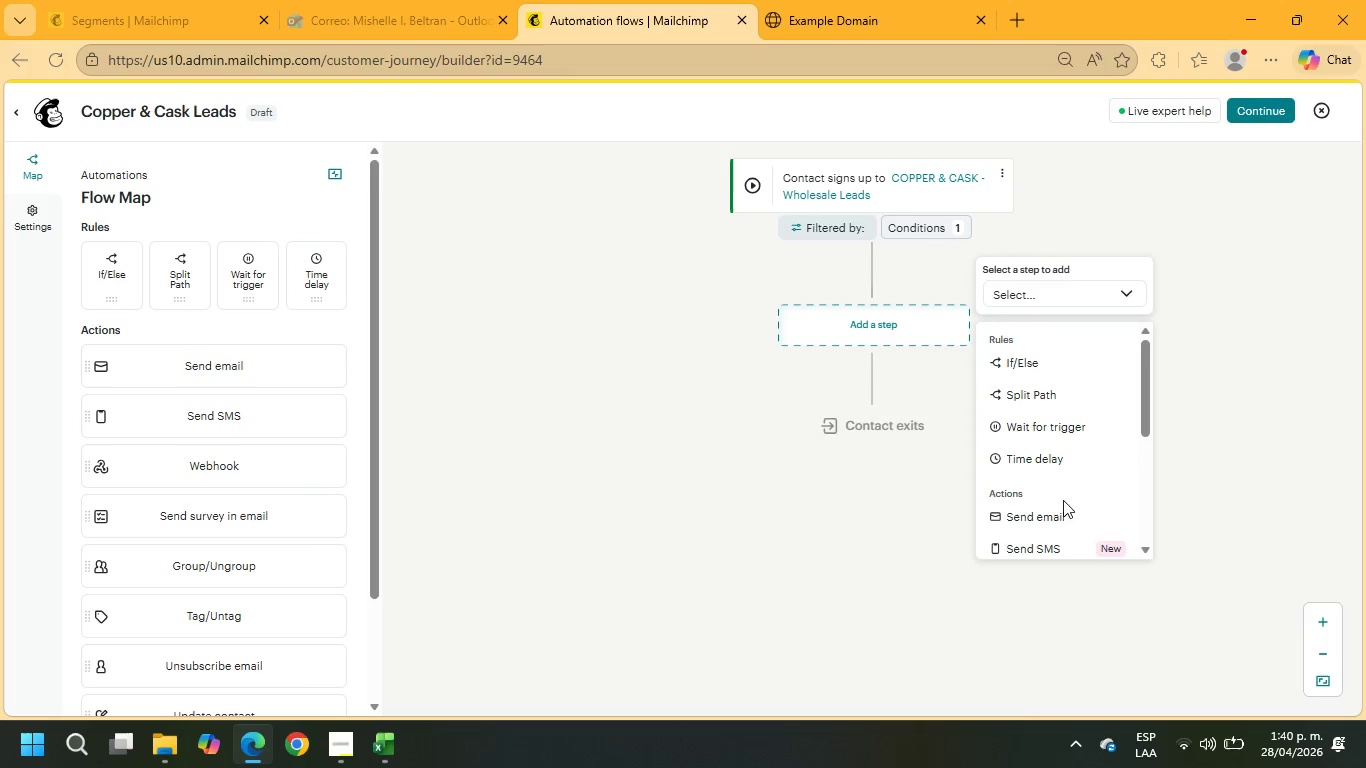 
left_click([1063, 505])
 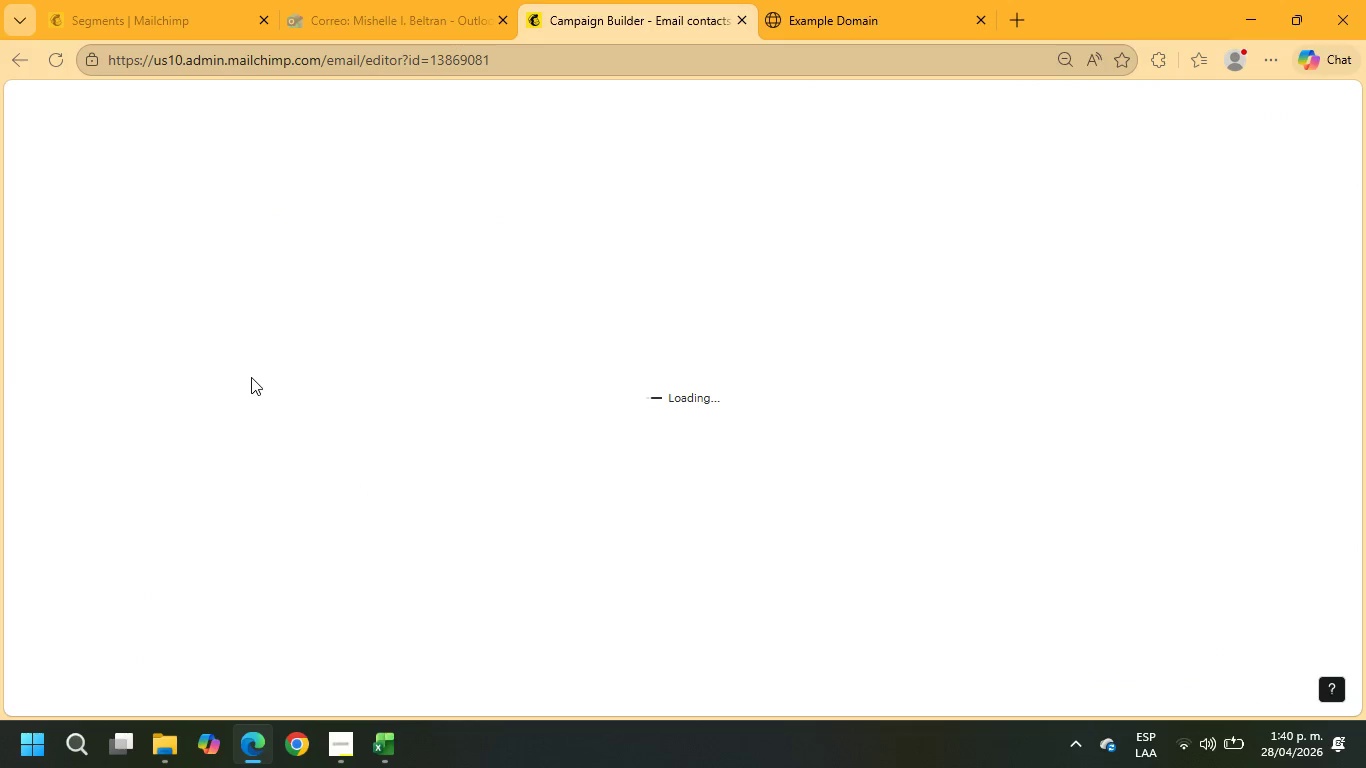 
wait(6.3)
 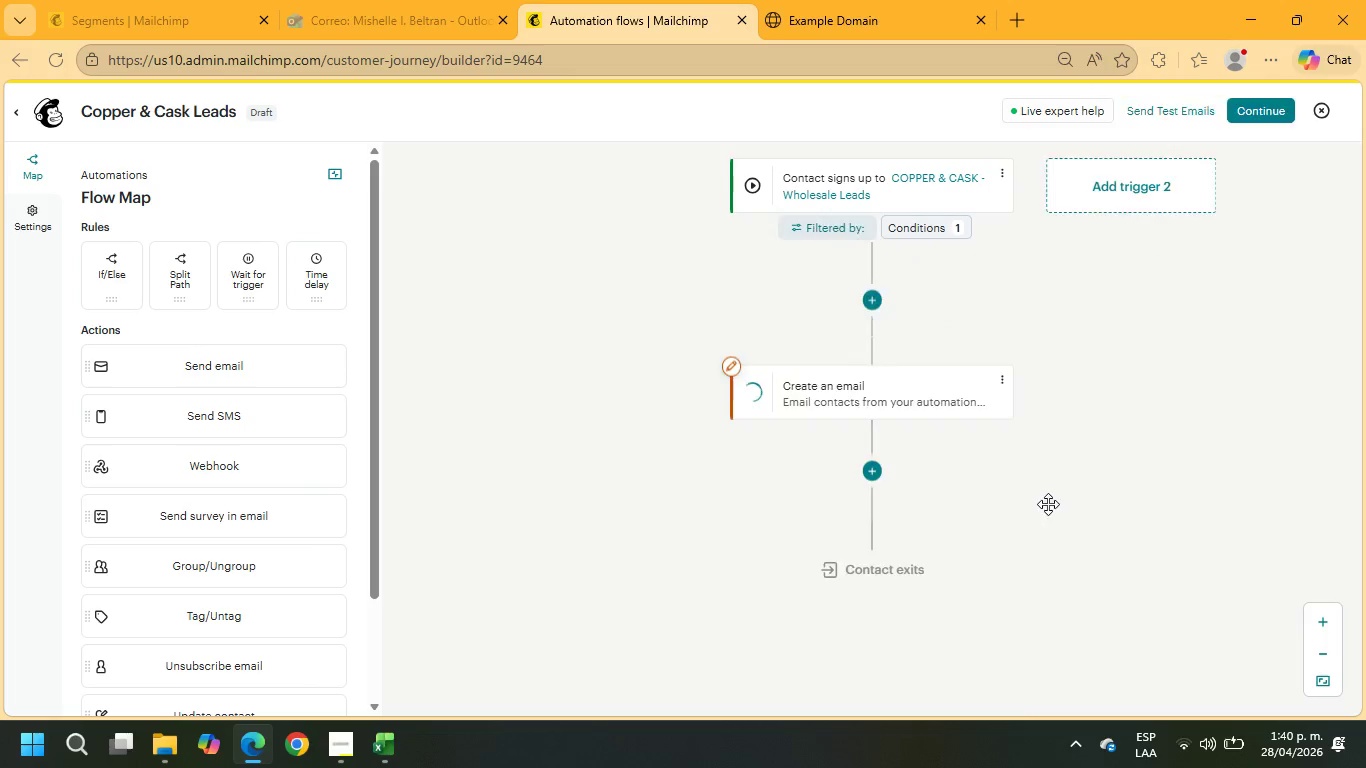 
left_click([66, 258])
 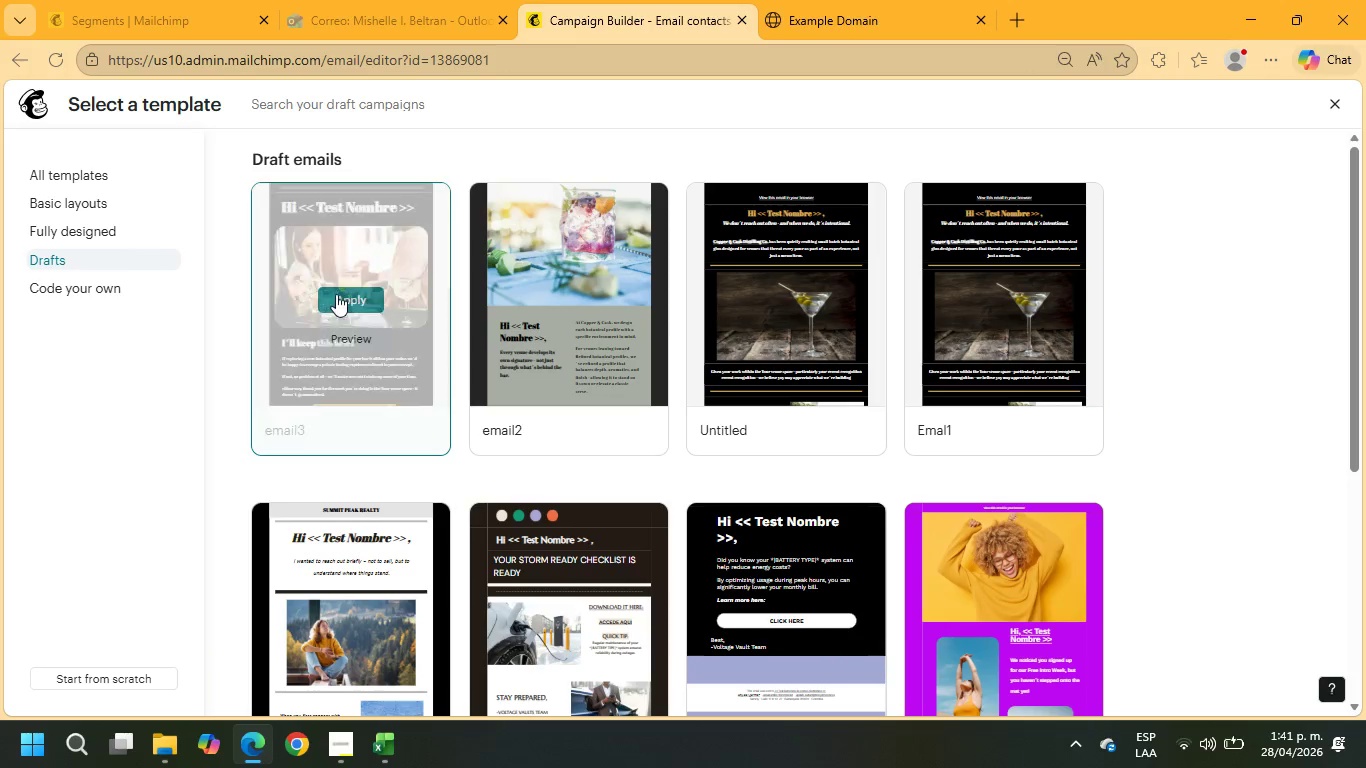 
wait(5.88)
 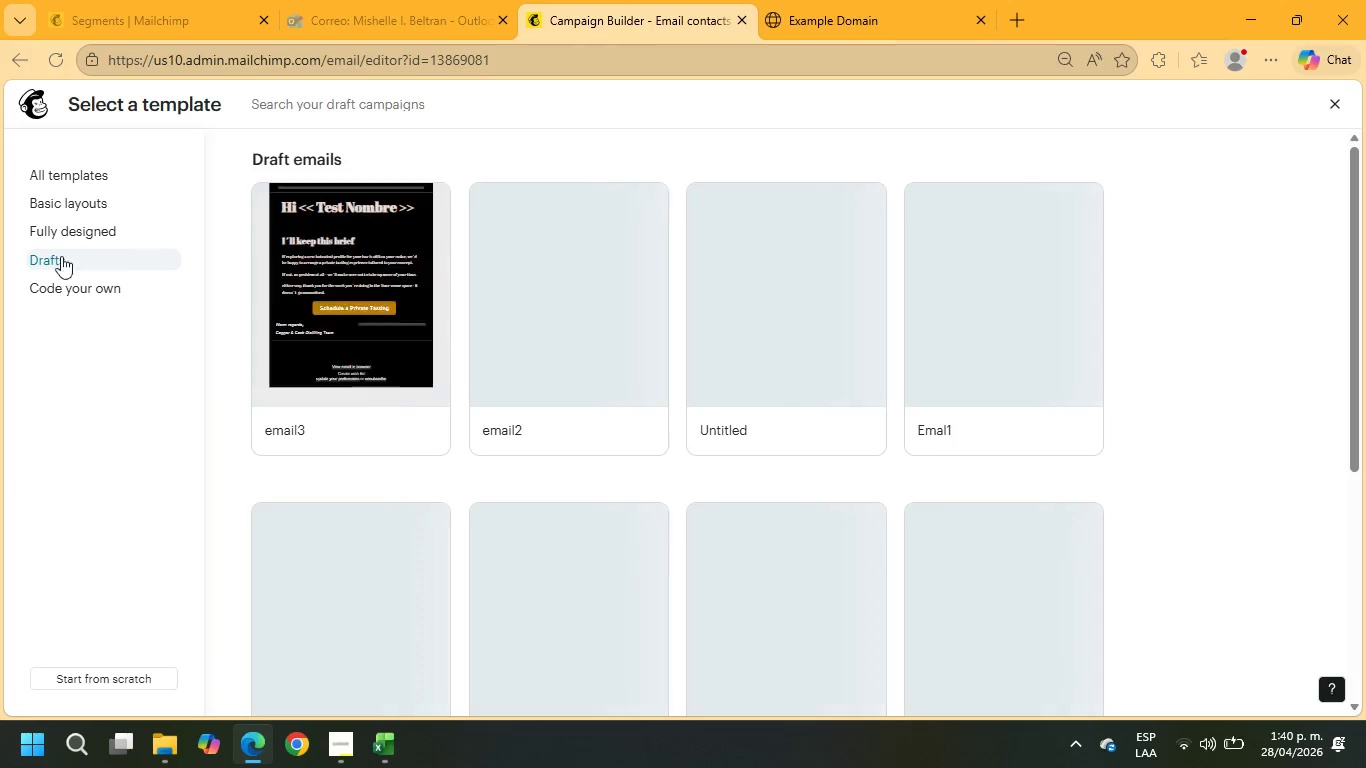 
left_click([982, 321])
 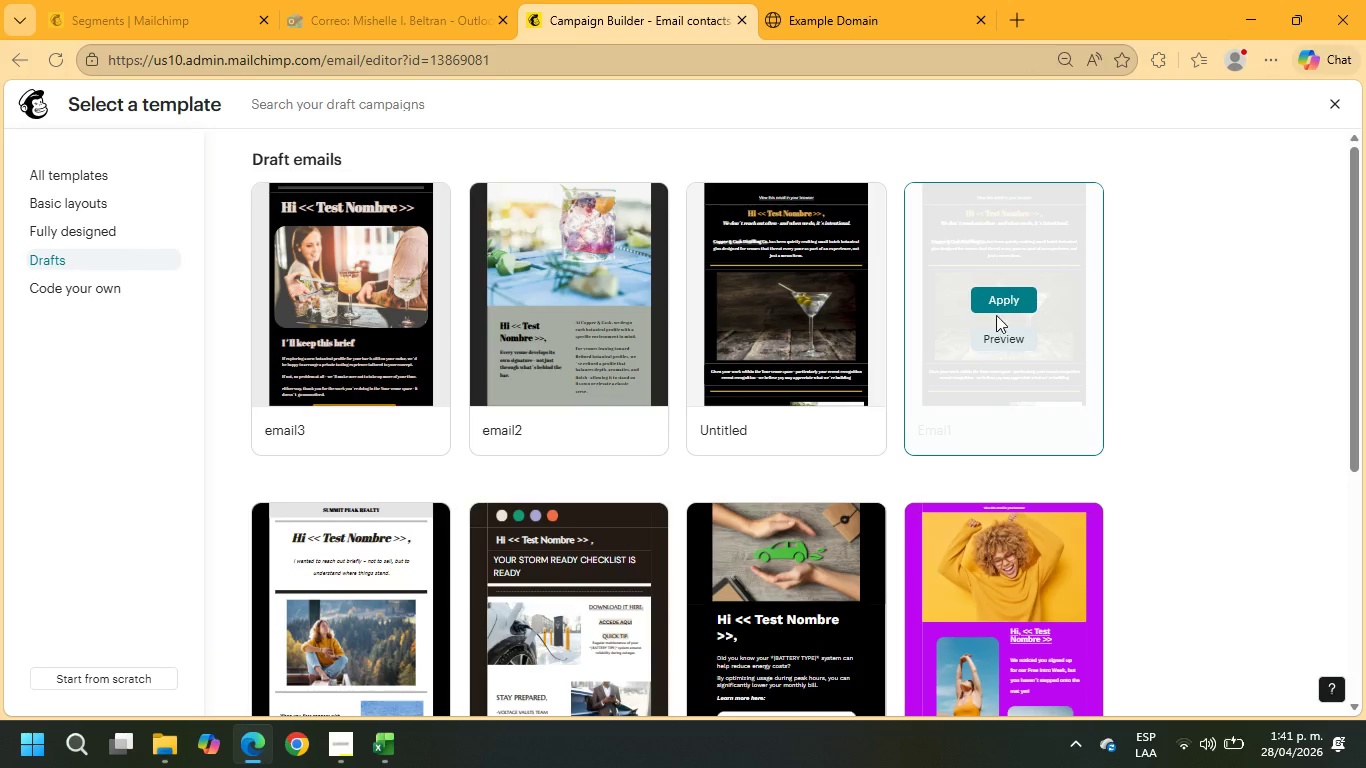 
left_click([1018, 302])
 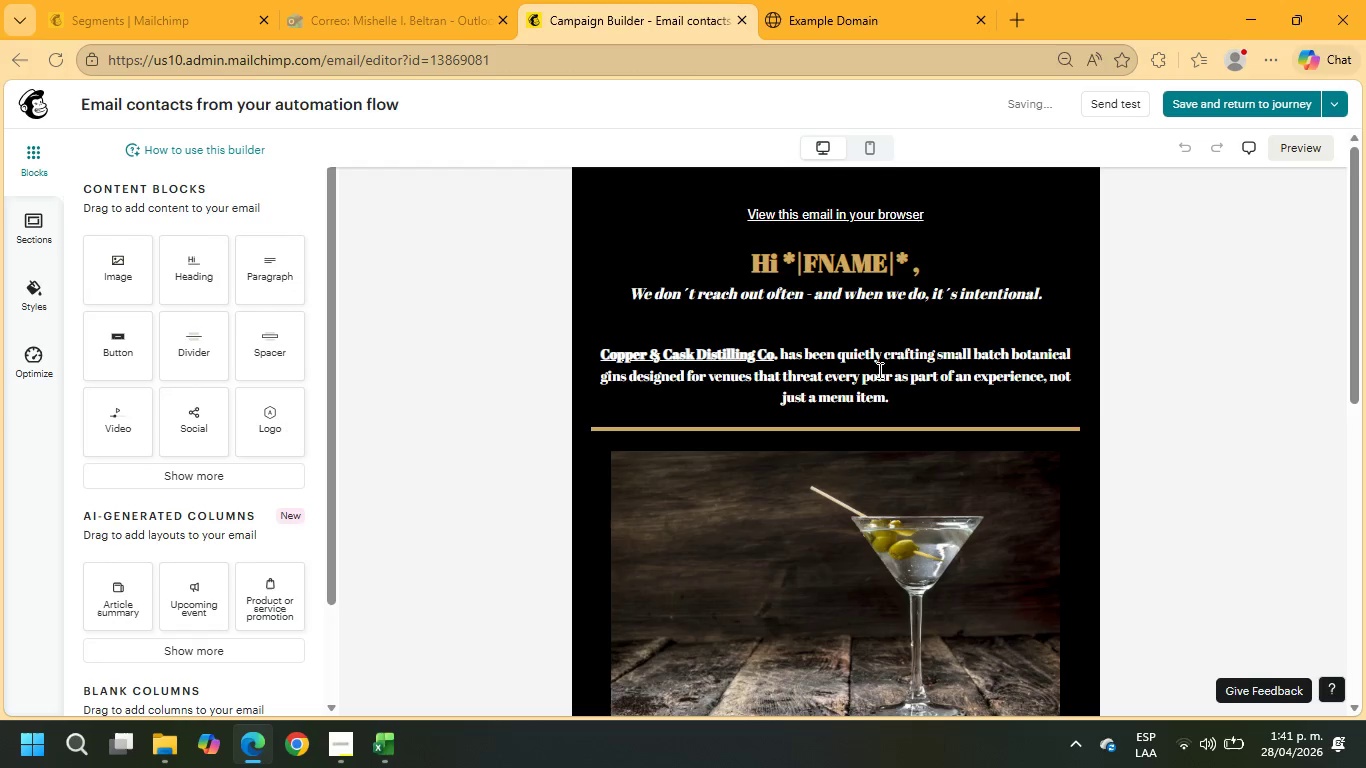 
scroll: coordinate [1164, 186], scroll_direction: down, amount: 11.0
 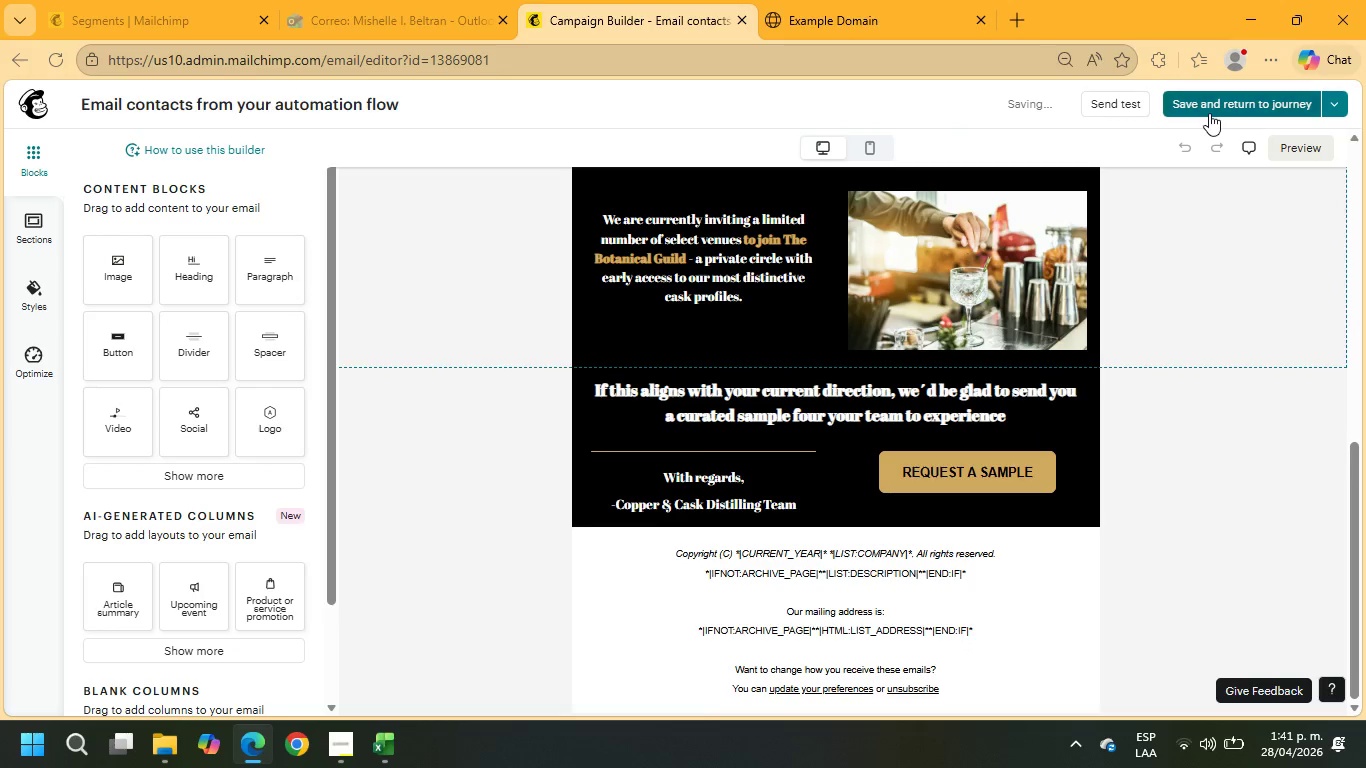 
left_click([1210, 104])
 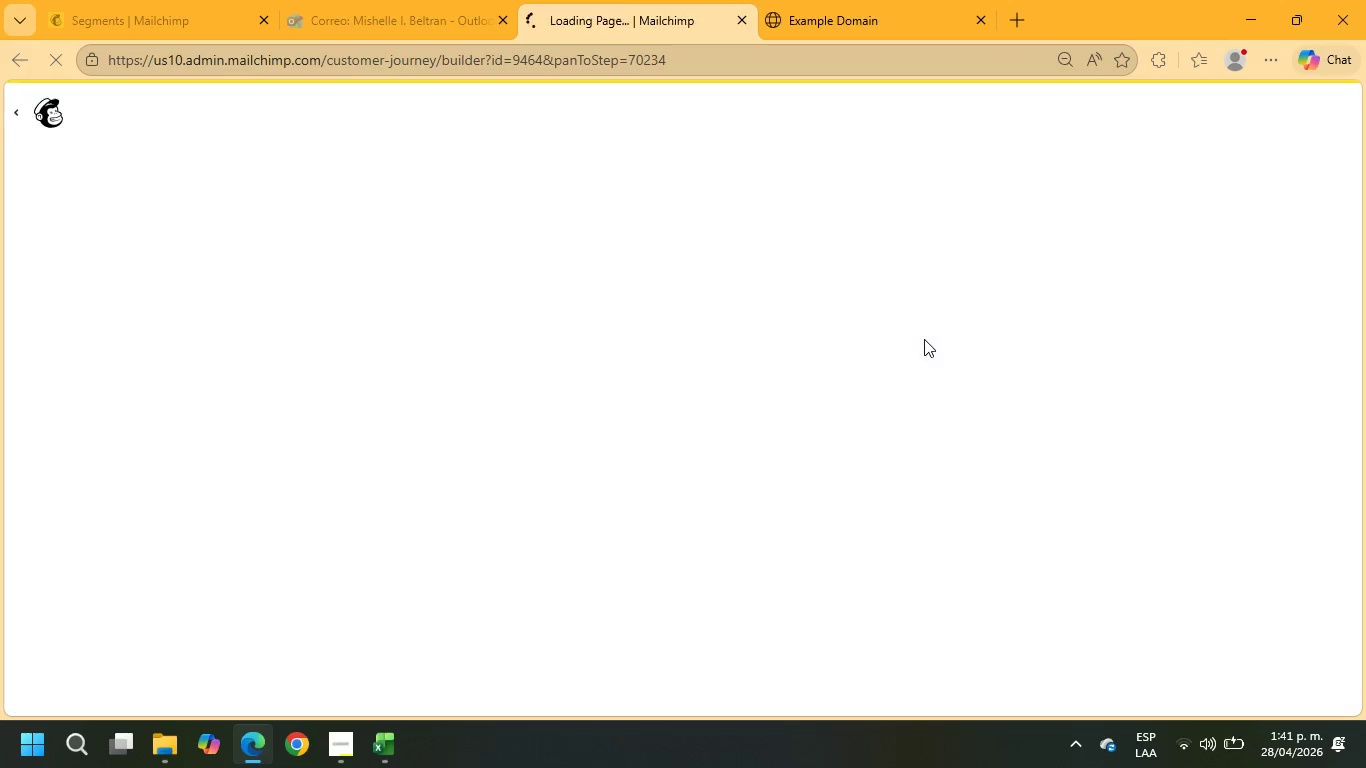 
wait(12.14)
 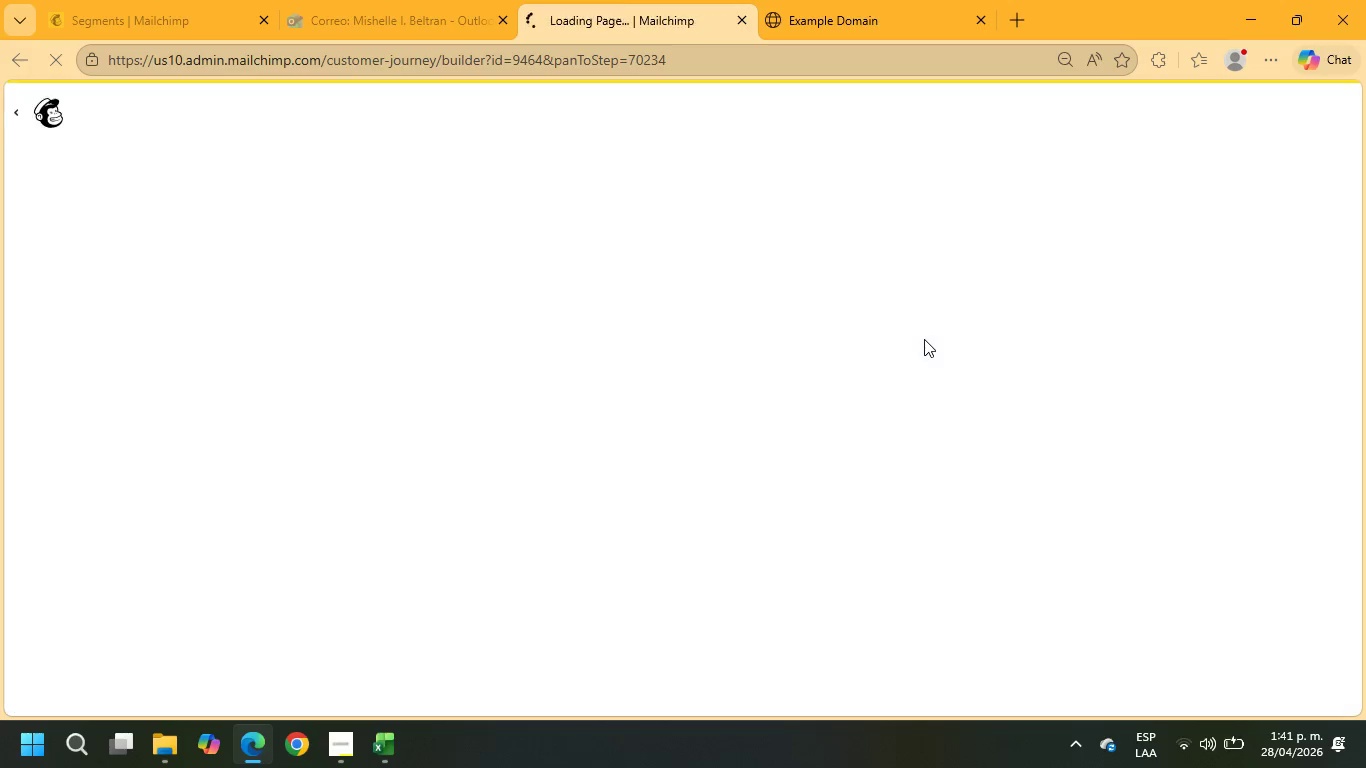 
left_click([734, 365])
 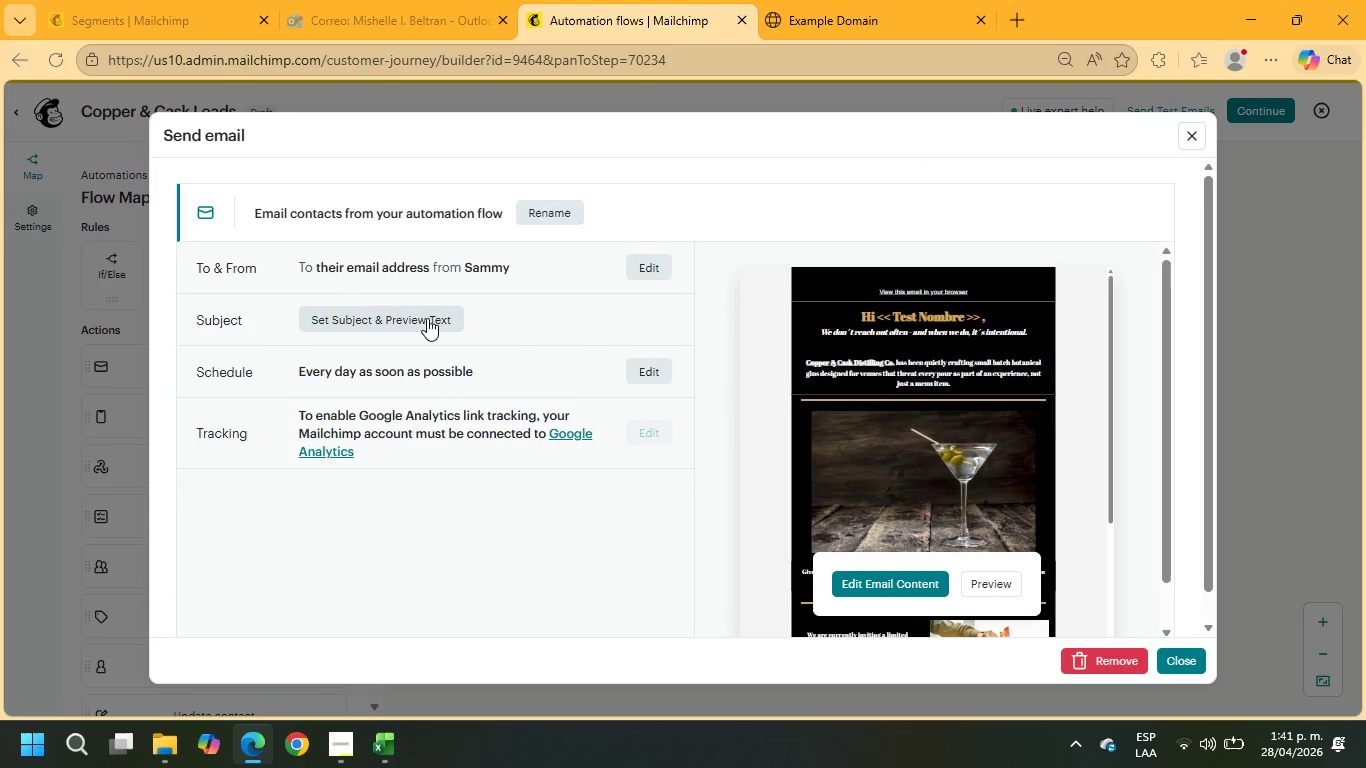 
left_click([430, 317])
 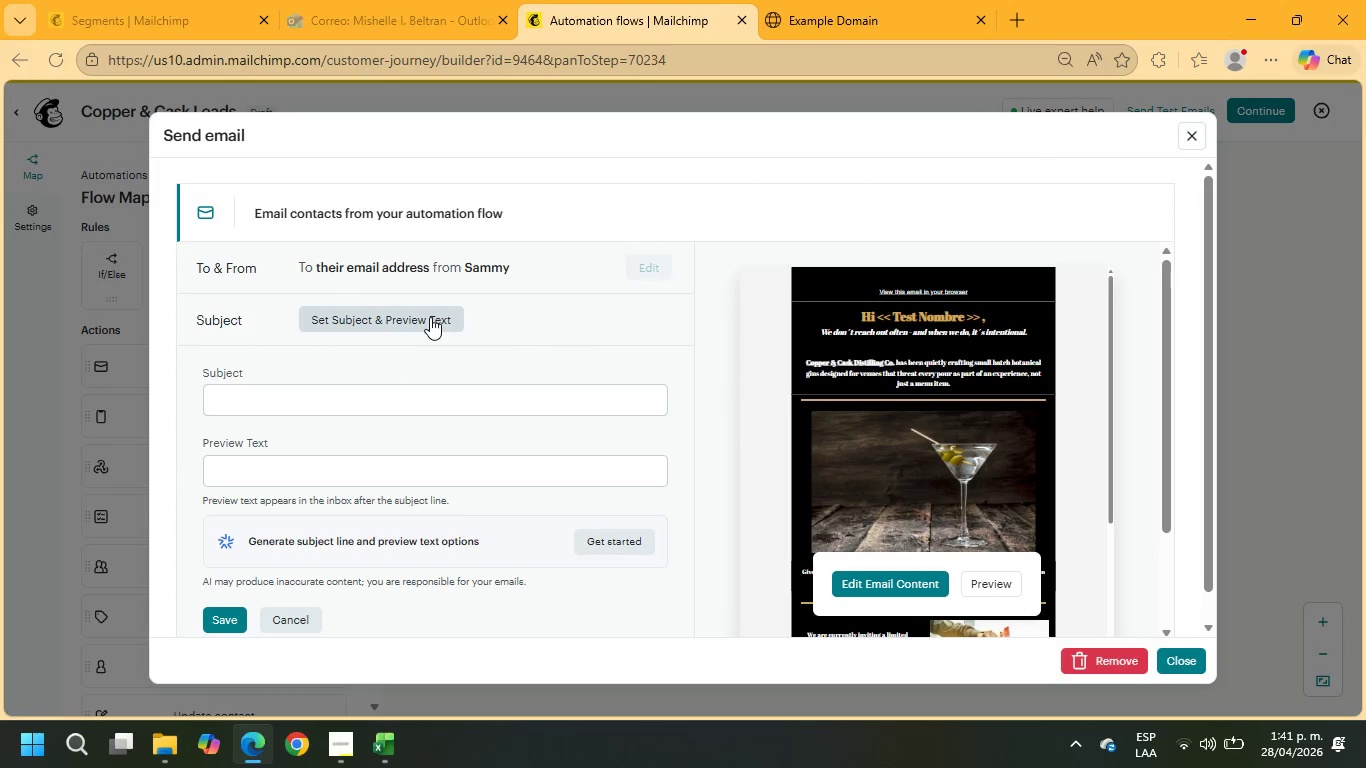 
left_click([343, 397])
 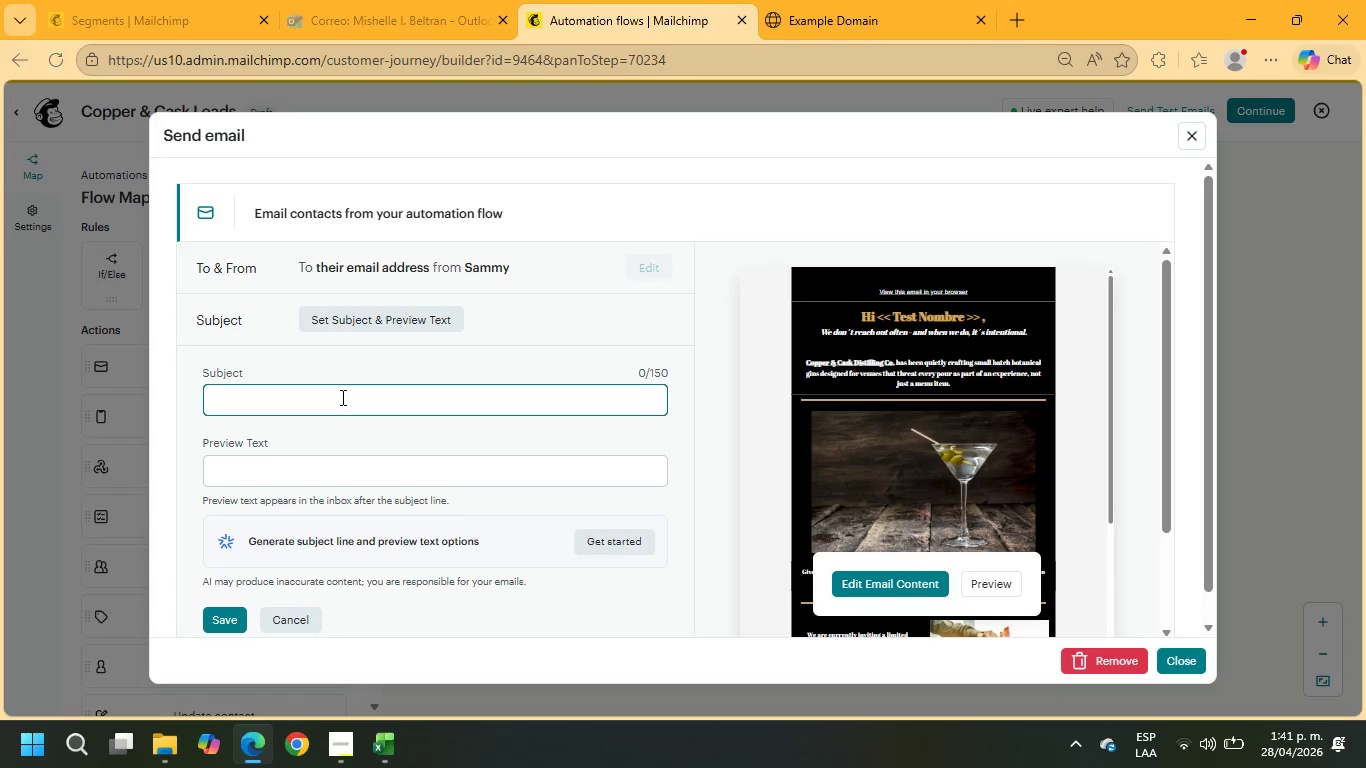 
type(An invitation reserved for +\VENUE_TYPE\+ venues like yours)
 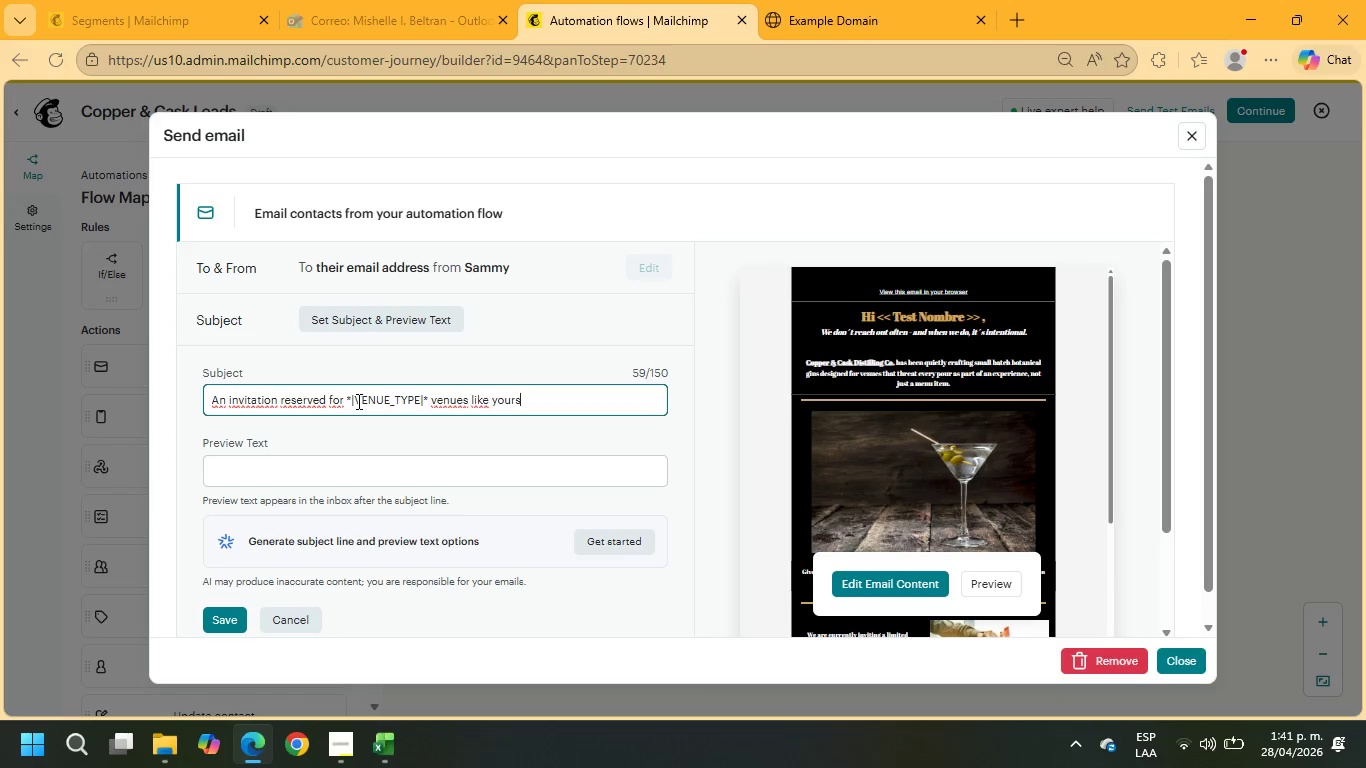 
left_click([218, 624])
 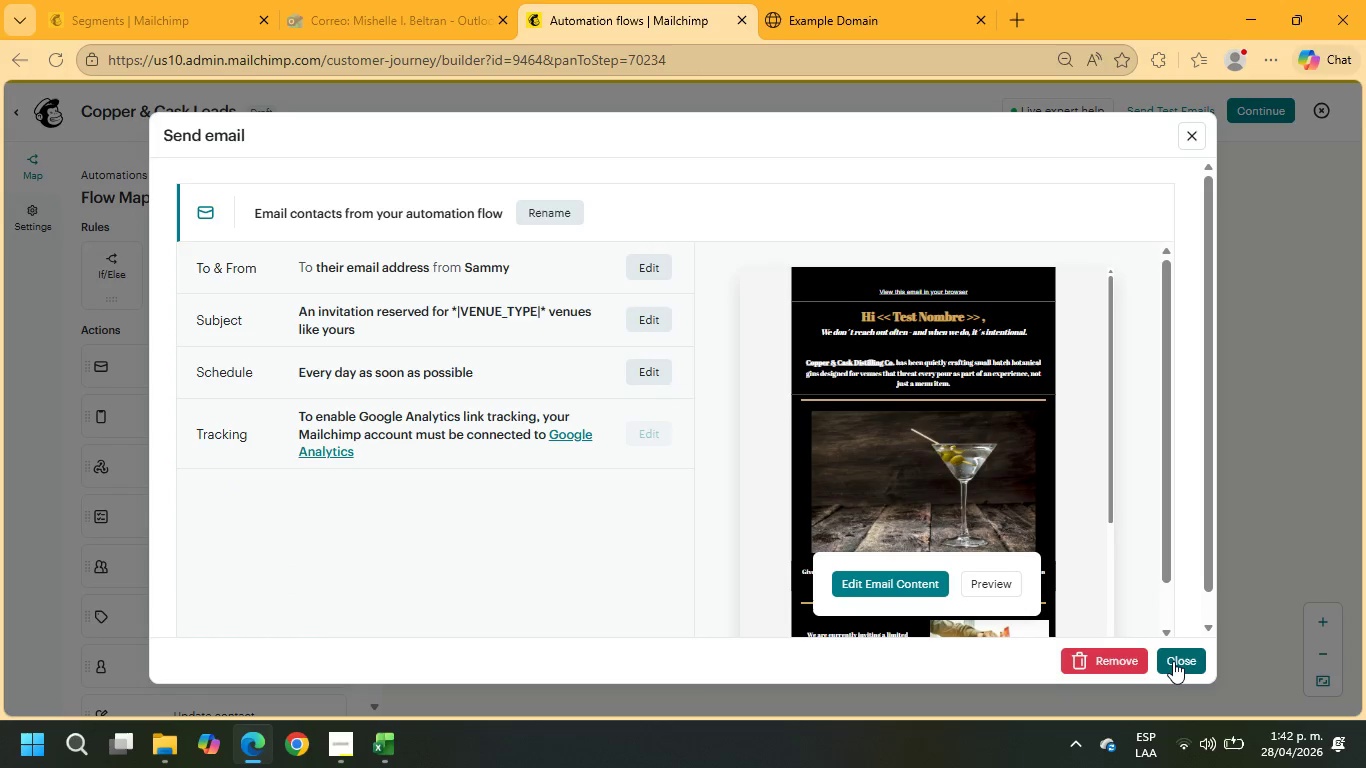 
wait(6.22)
 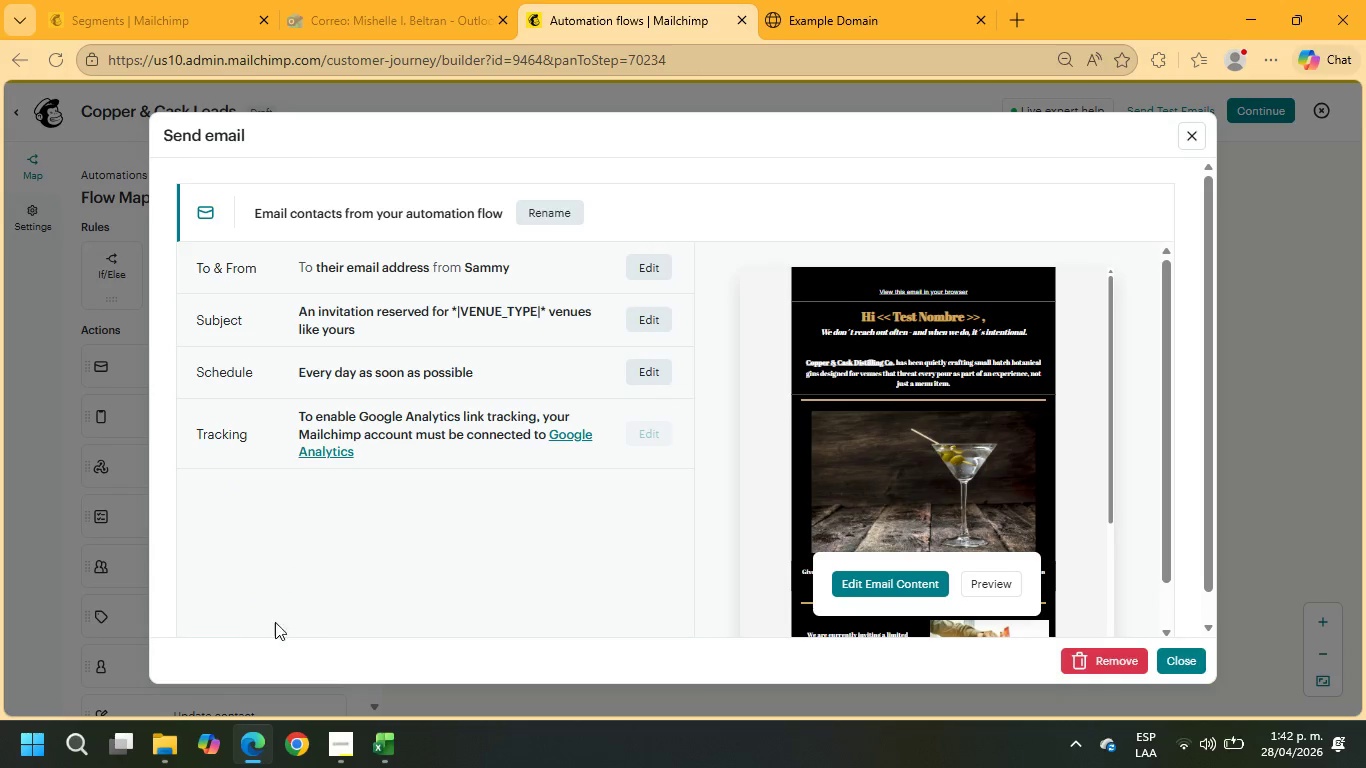 
left_click([1173, 661])
 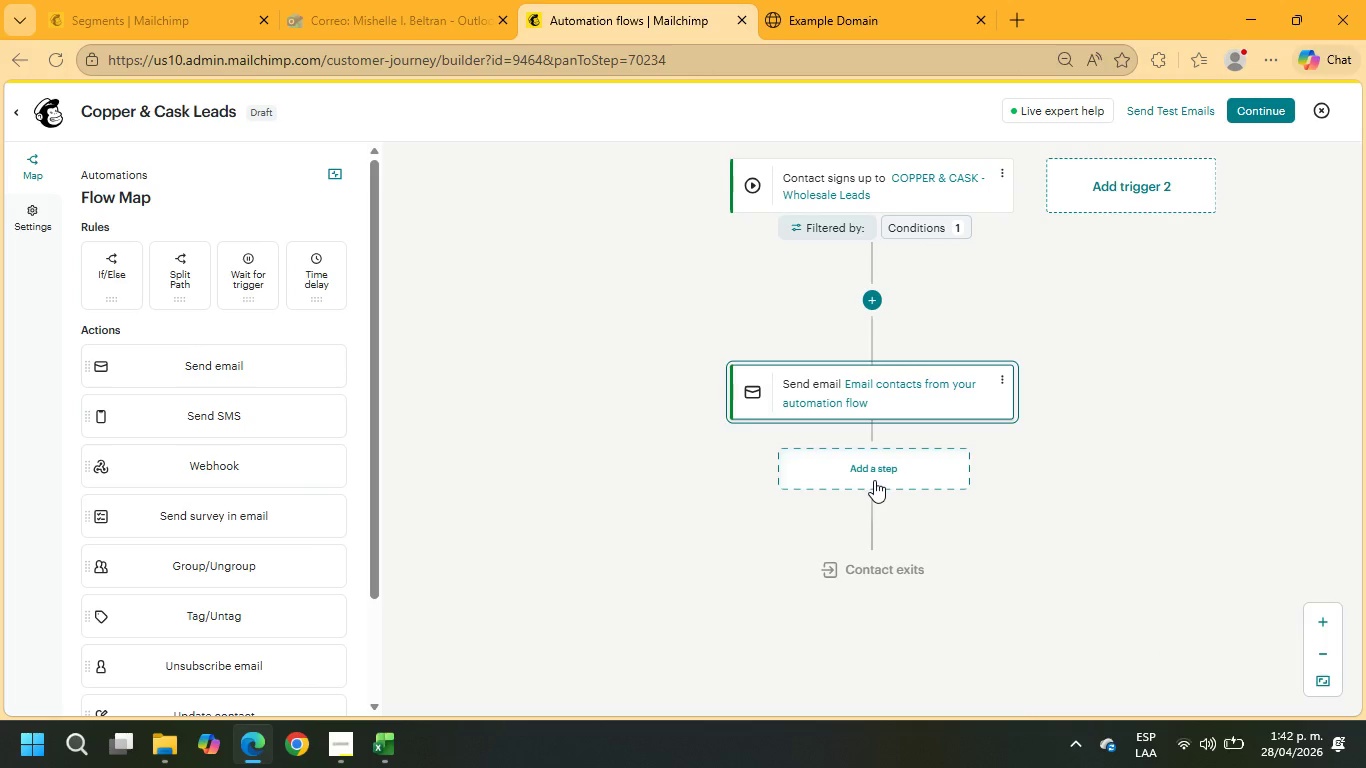 
left_click([874, 480])
 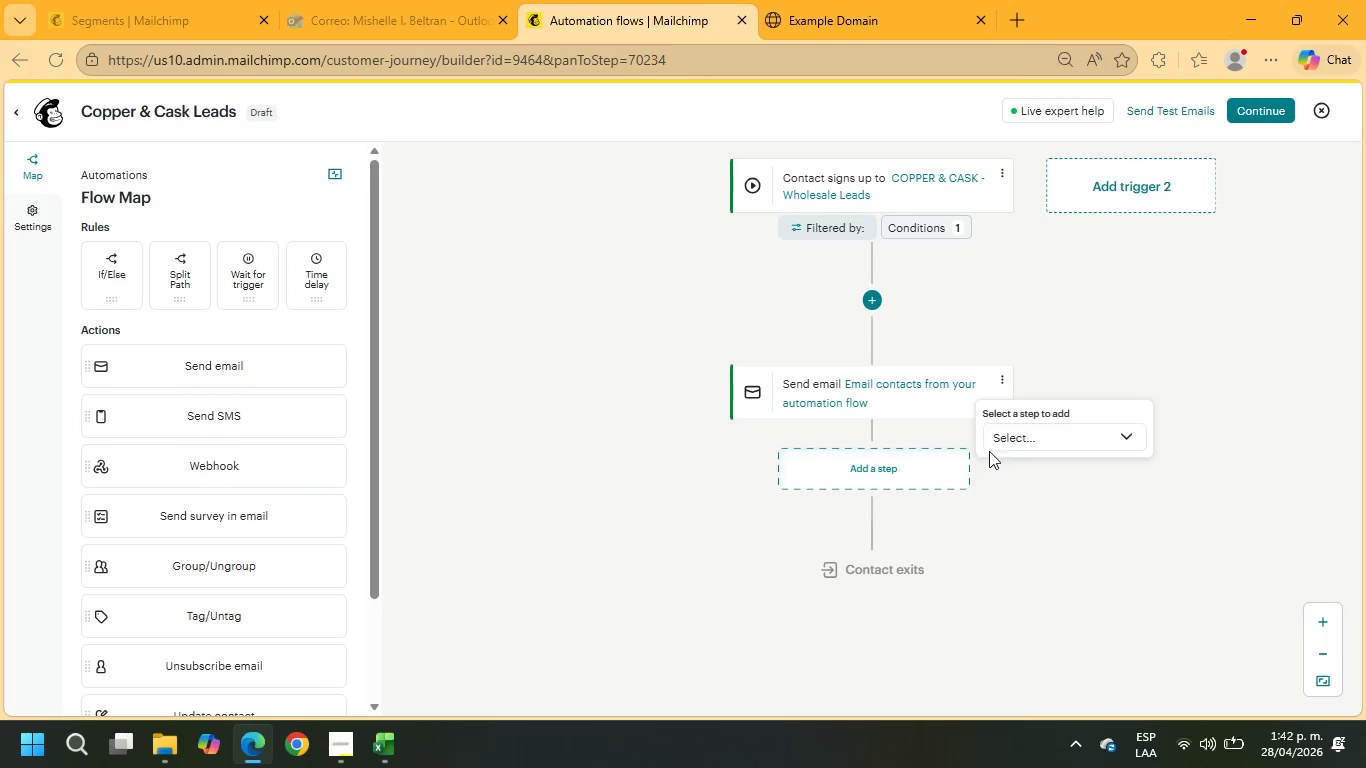 
left_click([1000, 438])
 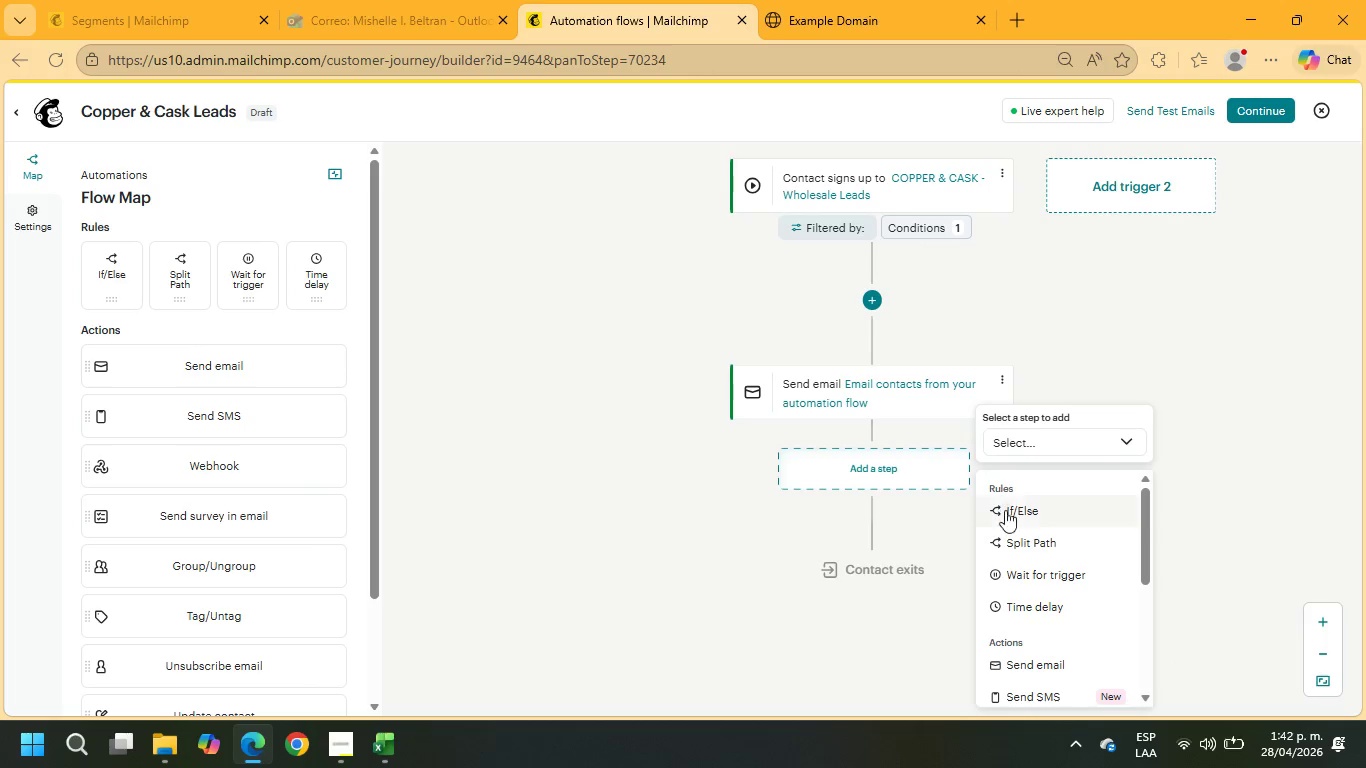 
left_click([1005, 513])
 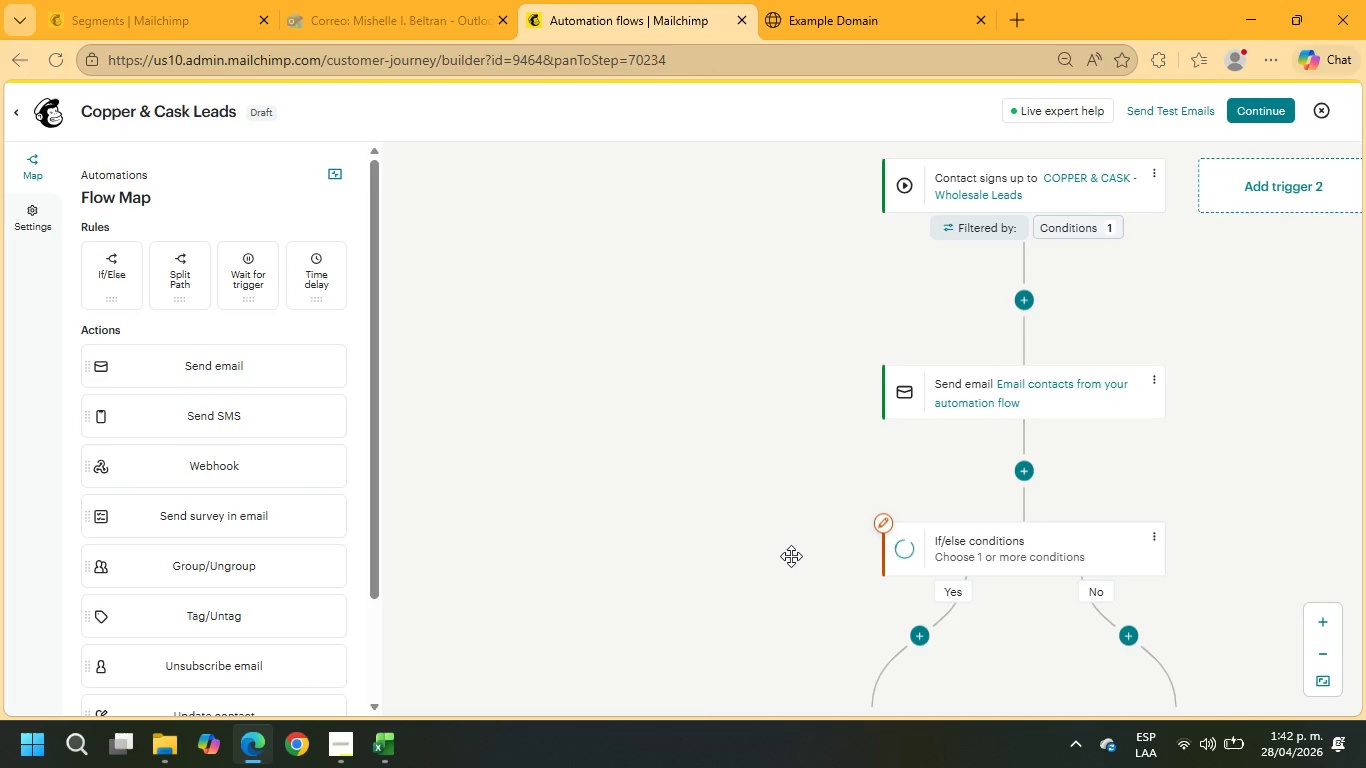 
scroll: coordinate [935, 564], scroll_direction: down, amount: 2.0
 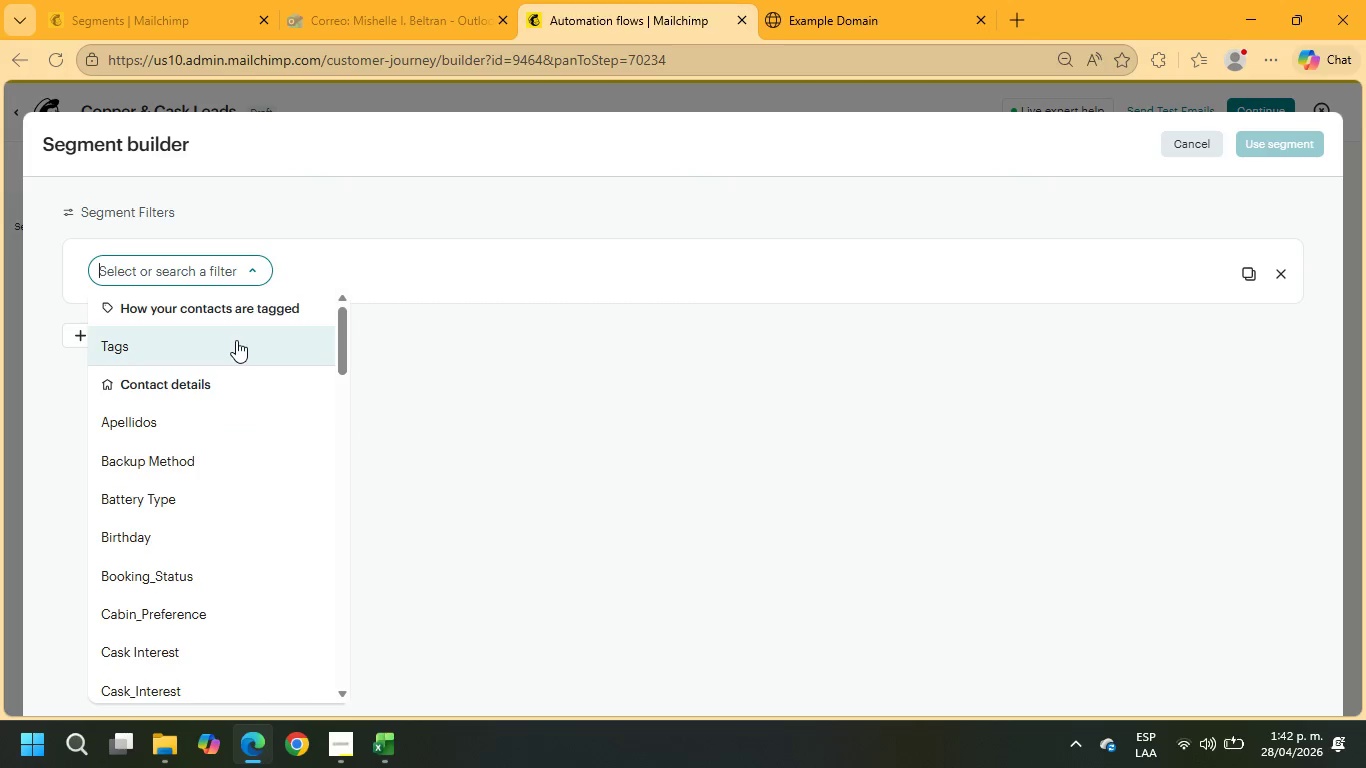 
wait(24.84)
 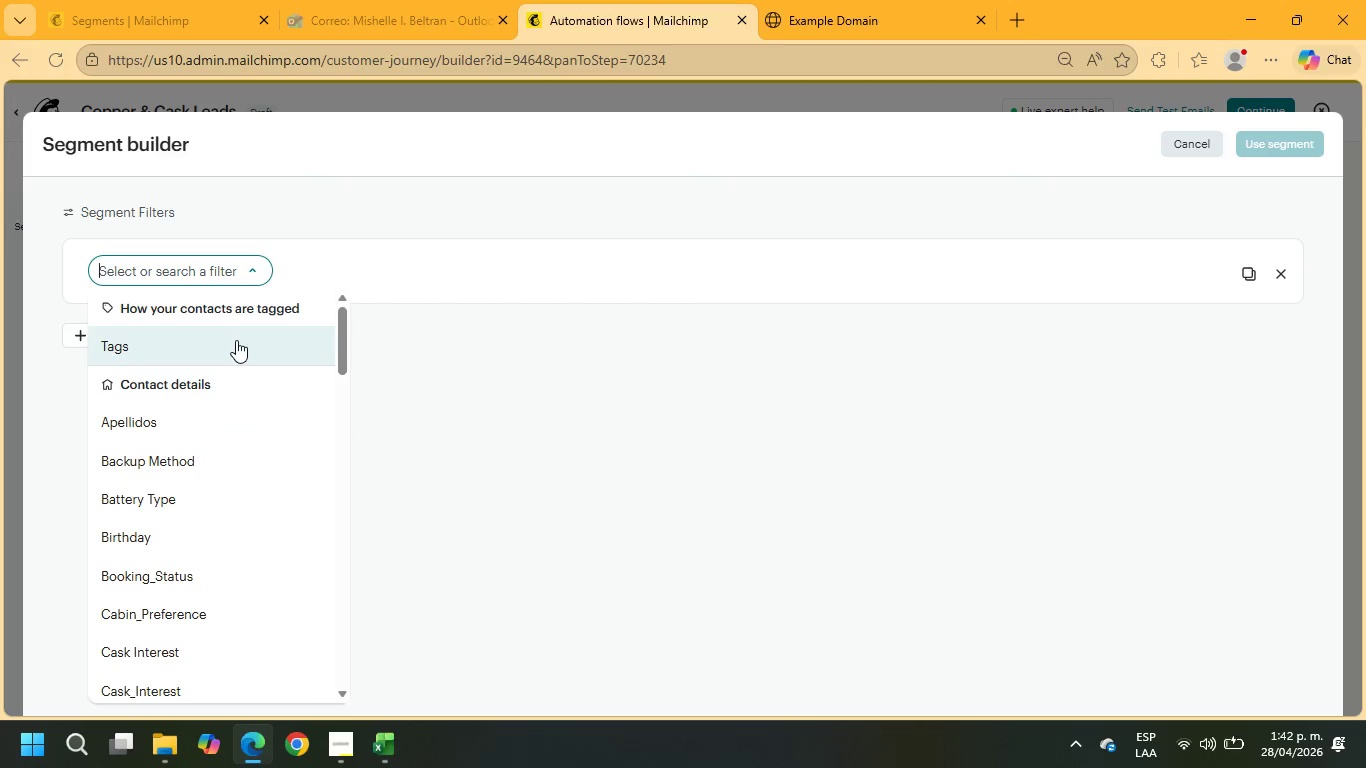 
left_click([219, 349])
 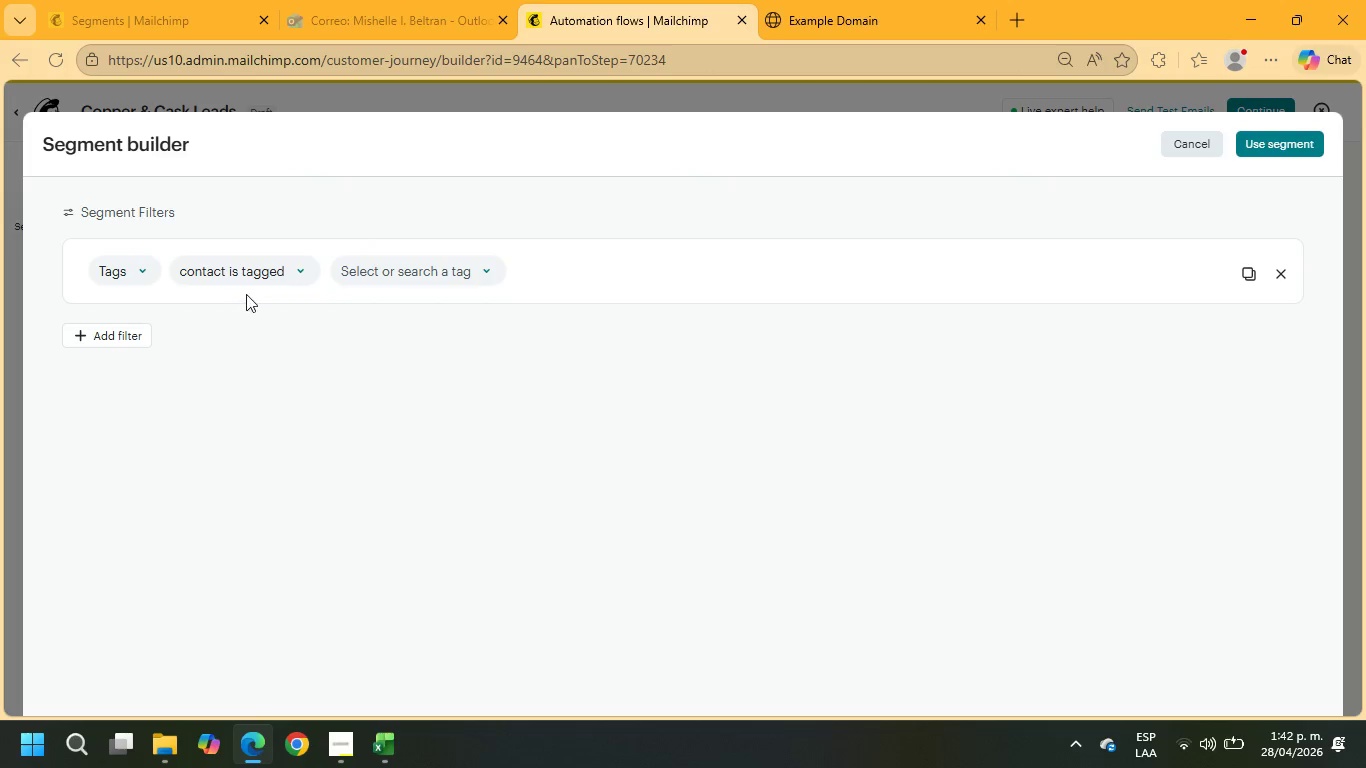 
left_click([253, 270])
 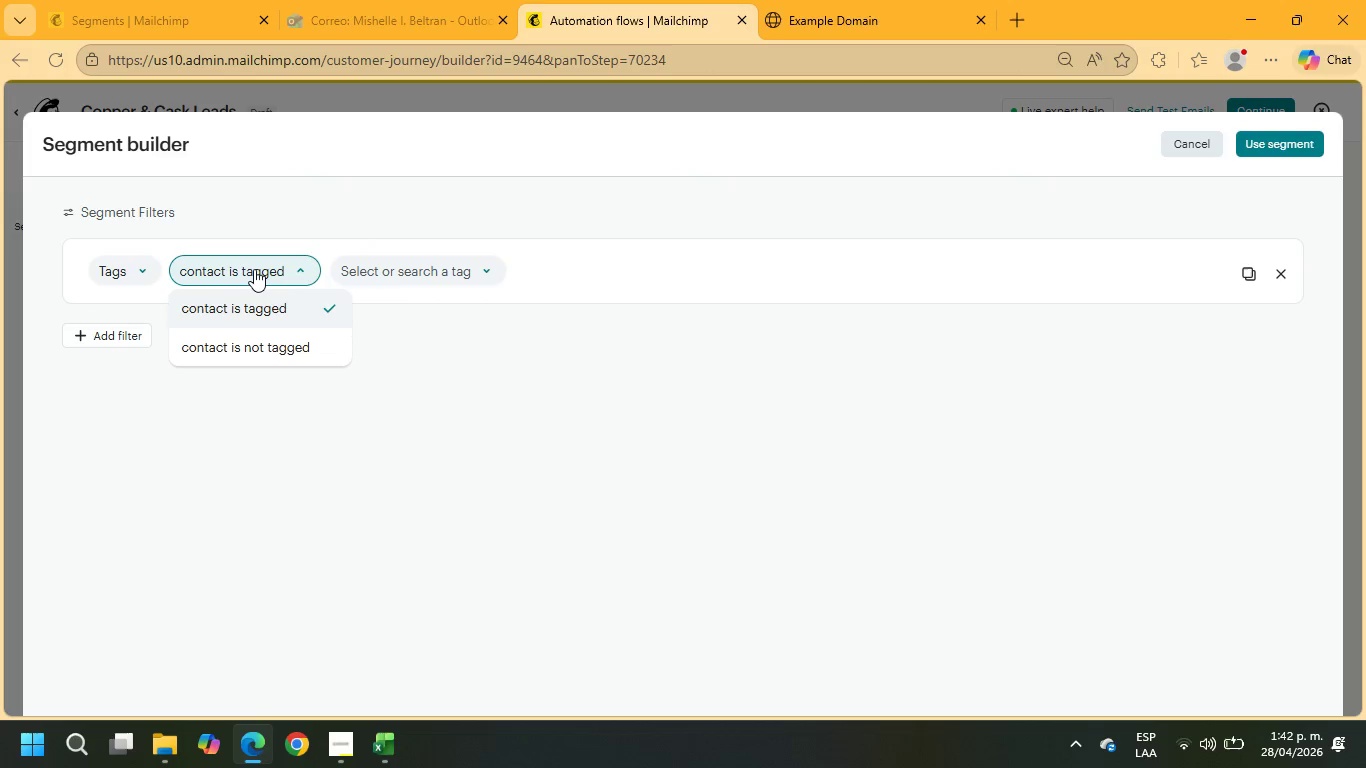 
left_click([254, 269])
 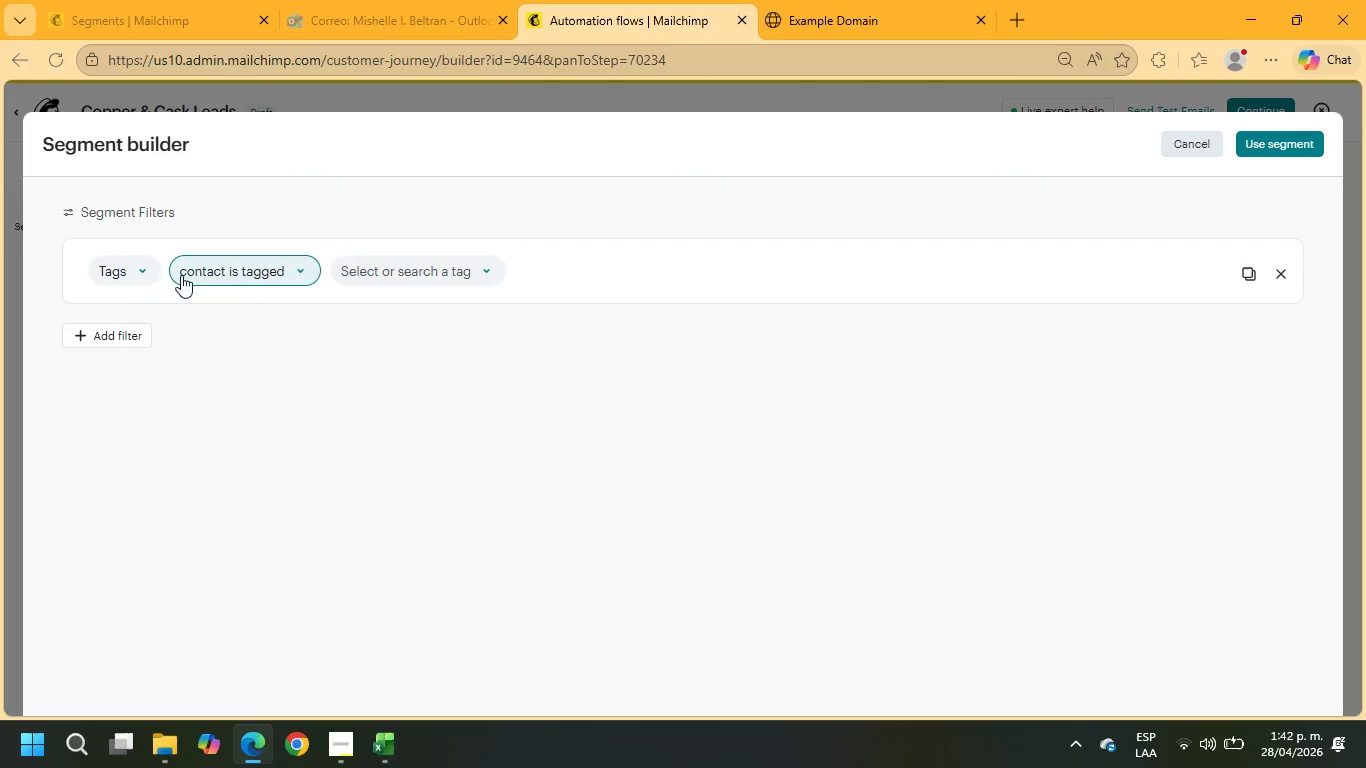 
left_click([123, 270])
 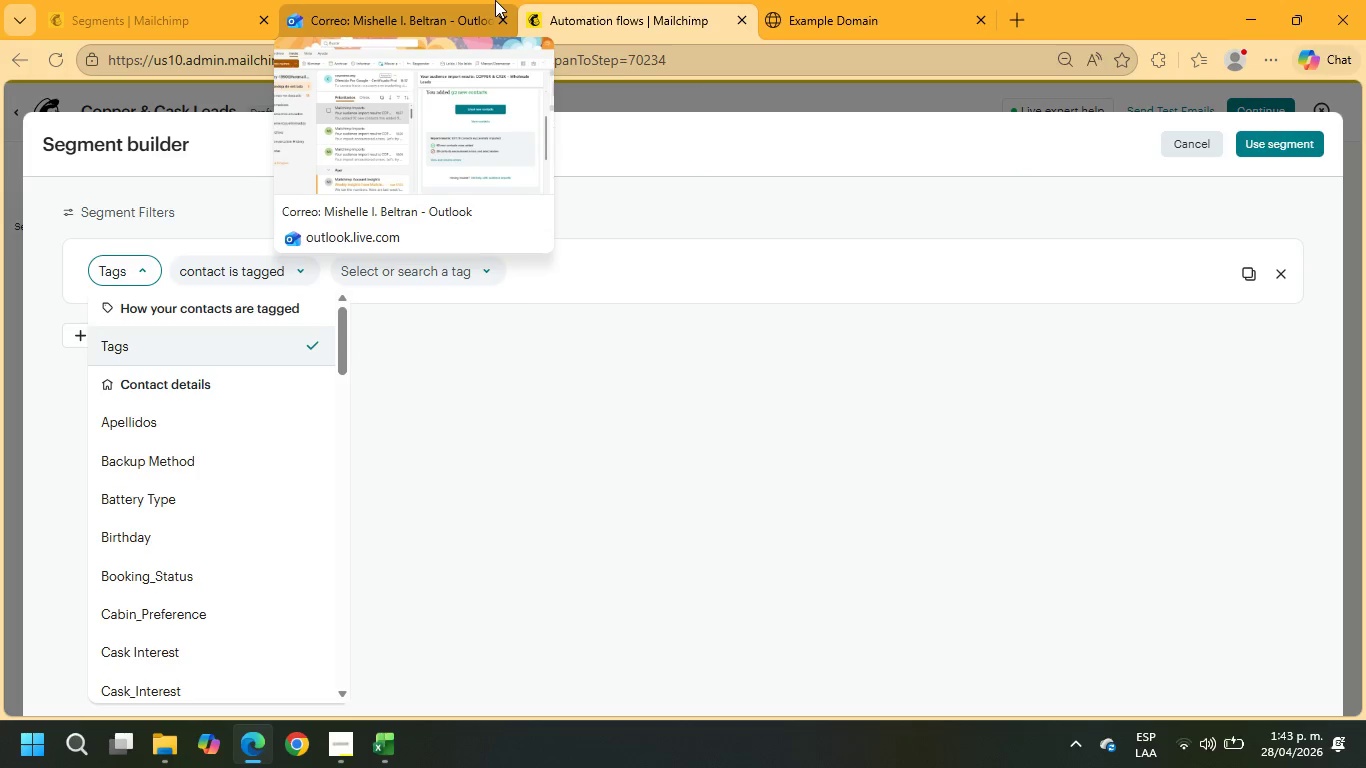 
wait(74.77)
 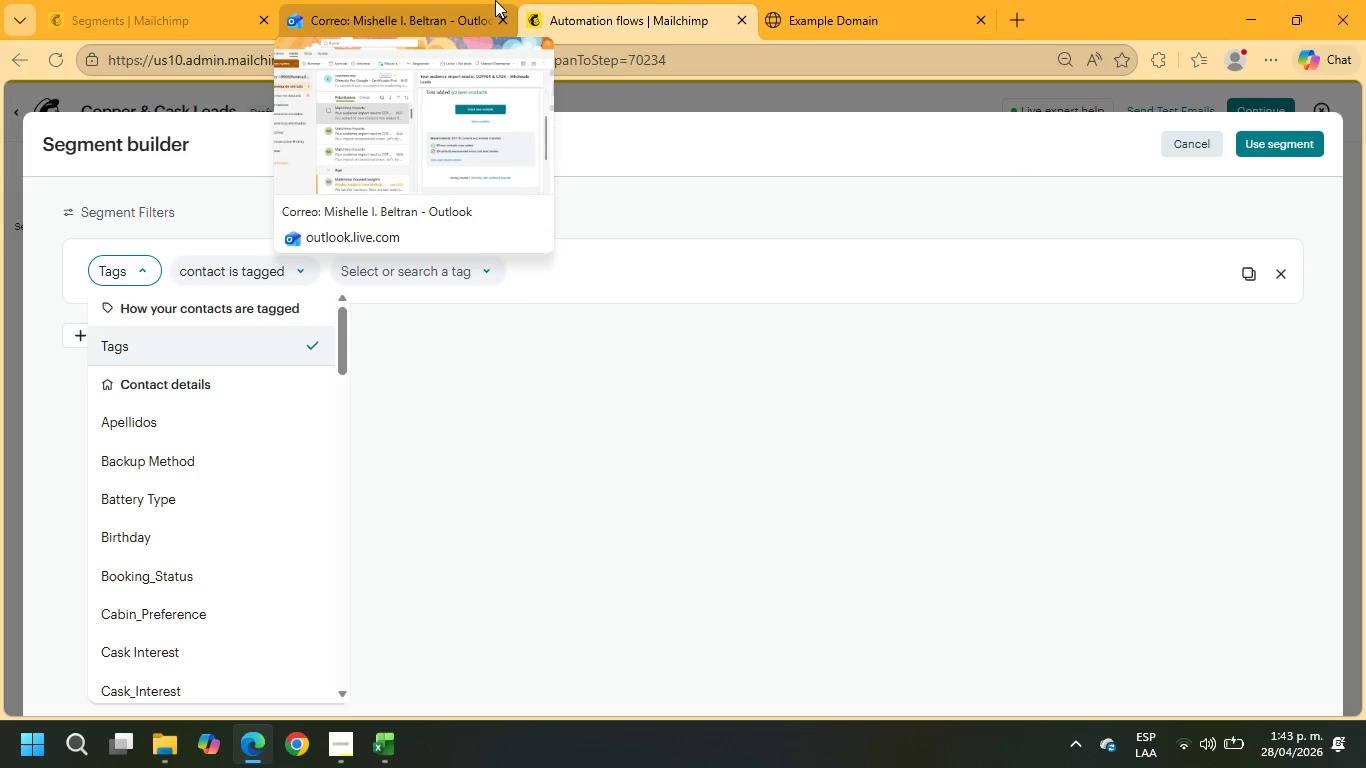 
scroll: coordinate [238, 571], scroll_direction: down, amount: 23.0
 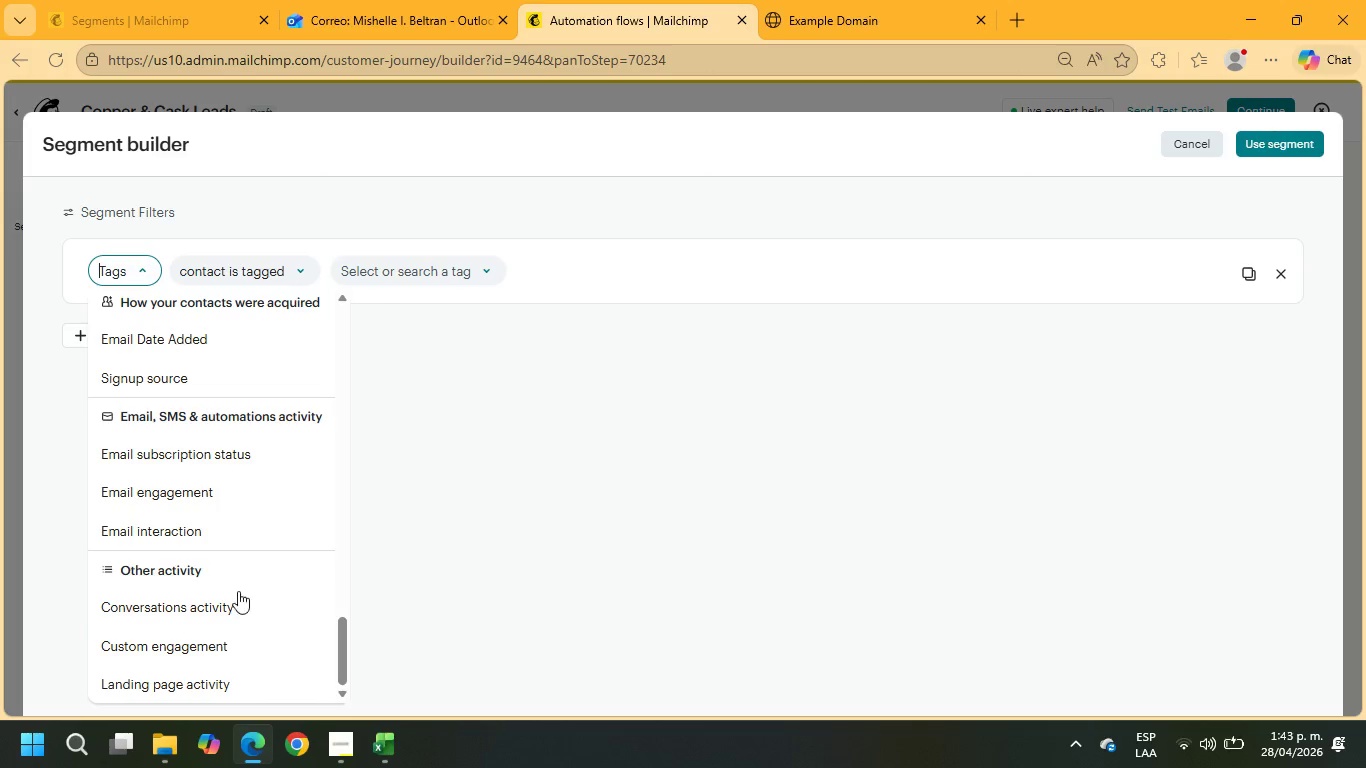 
scroll: coordinate [238, 606], scroll_direction: up, amount: 3.0
 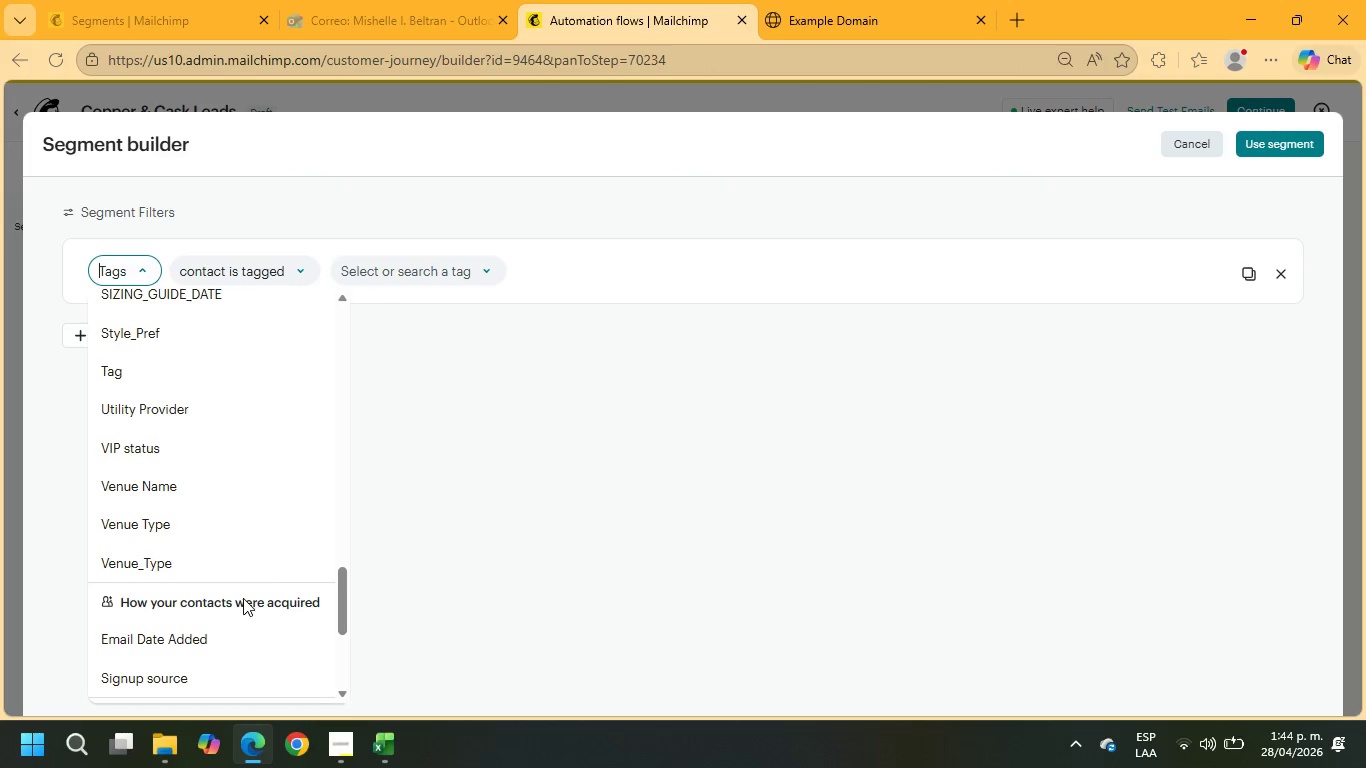 
wait(21.54)
 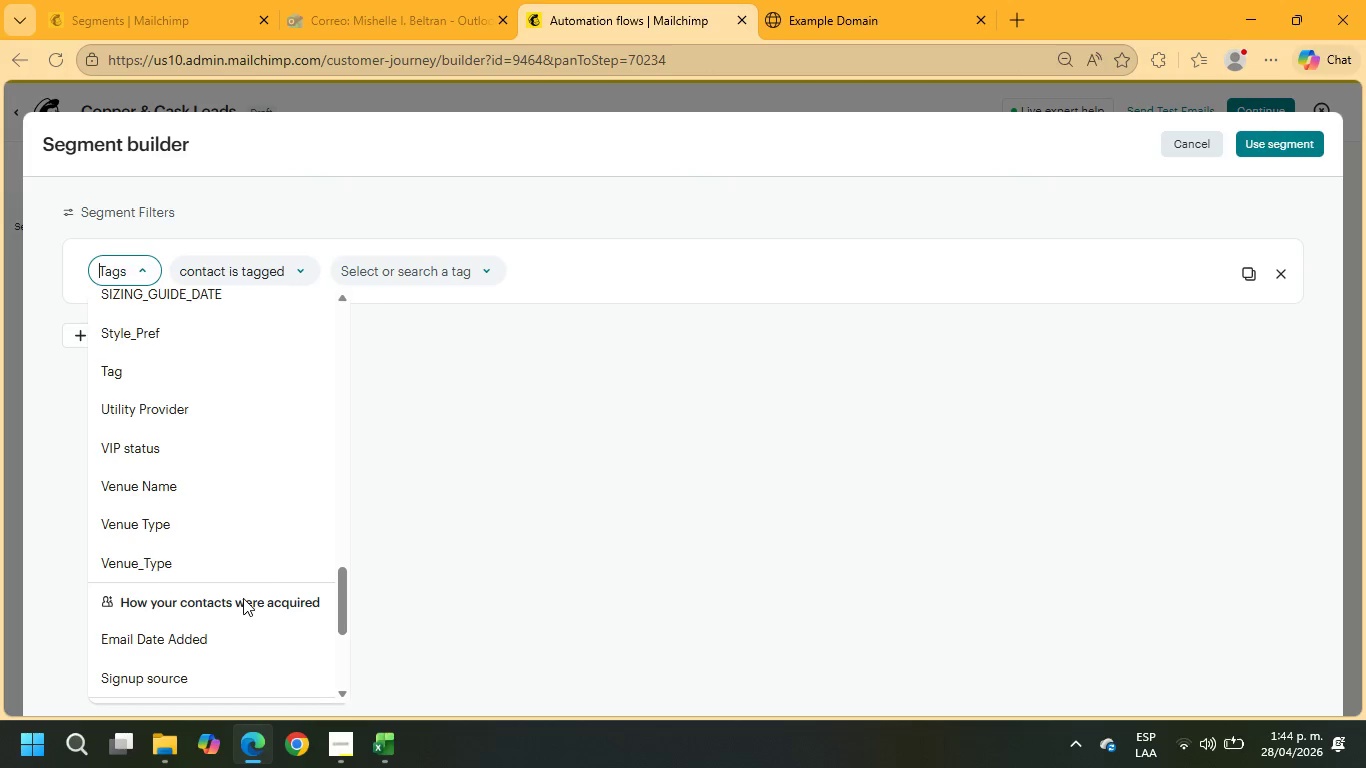 
scroll: coordinate [225, 539], scroll_direction: up, amount: 16.0
 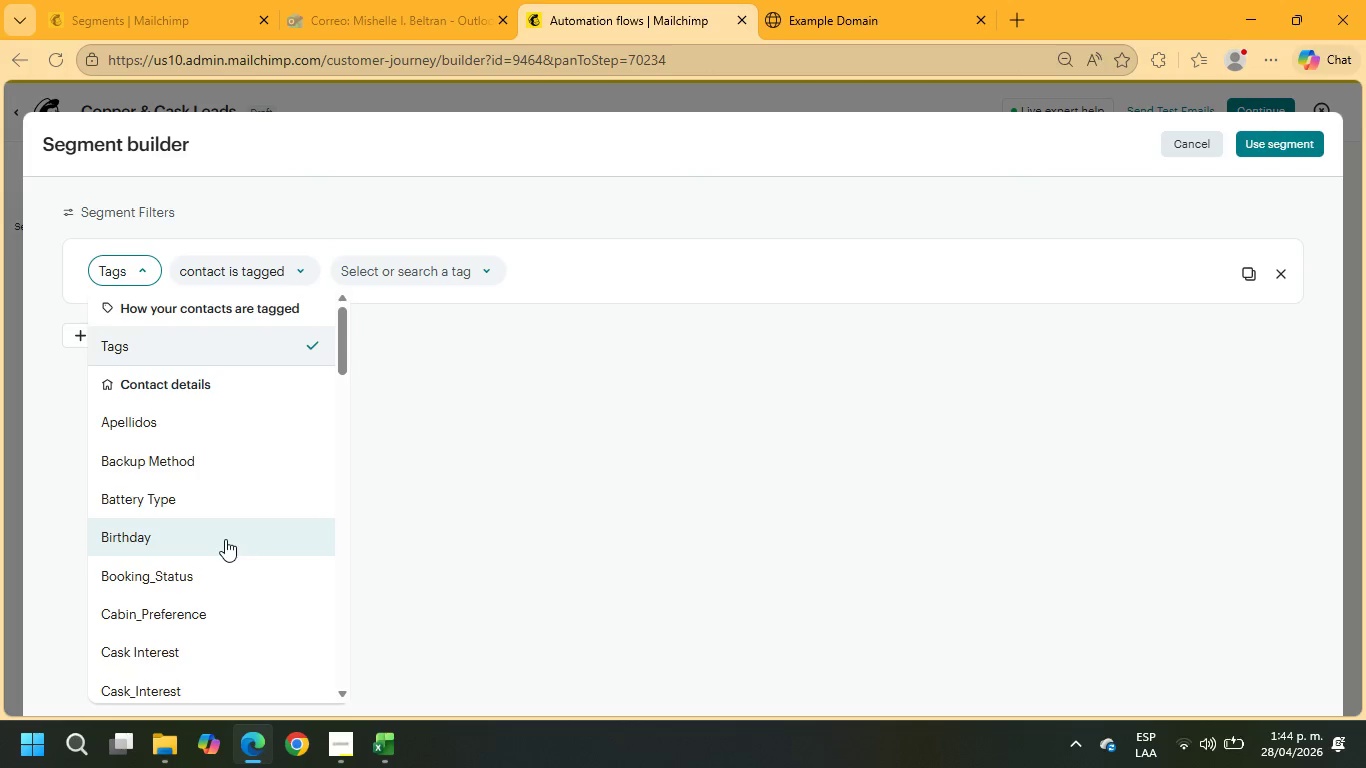 
scroll: coordinate [230, 575], scroll_direction: down, amount: 32.0
 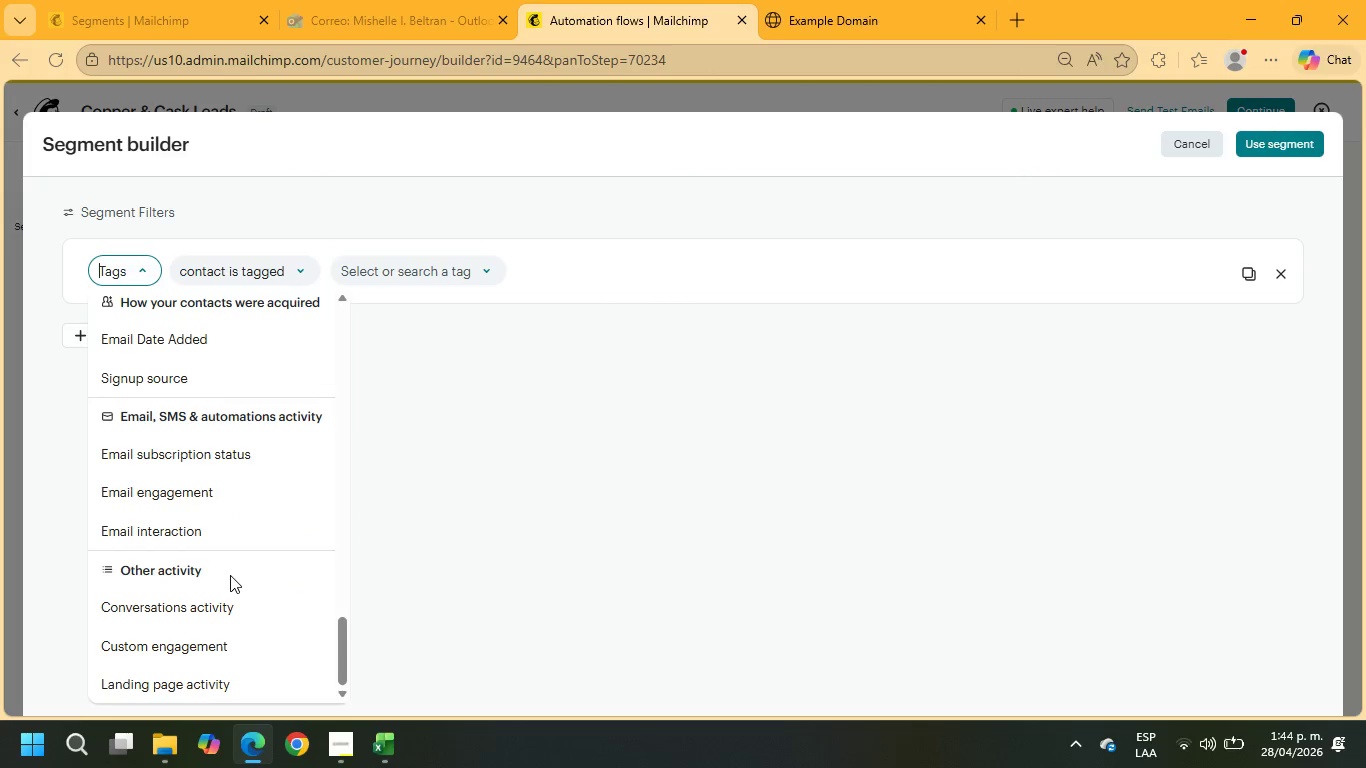 
left_click([1201, 137])
 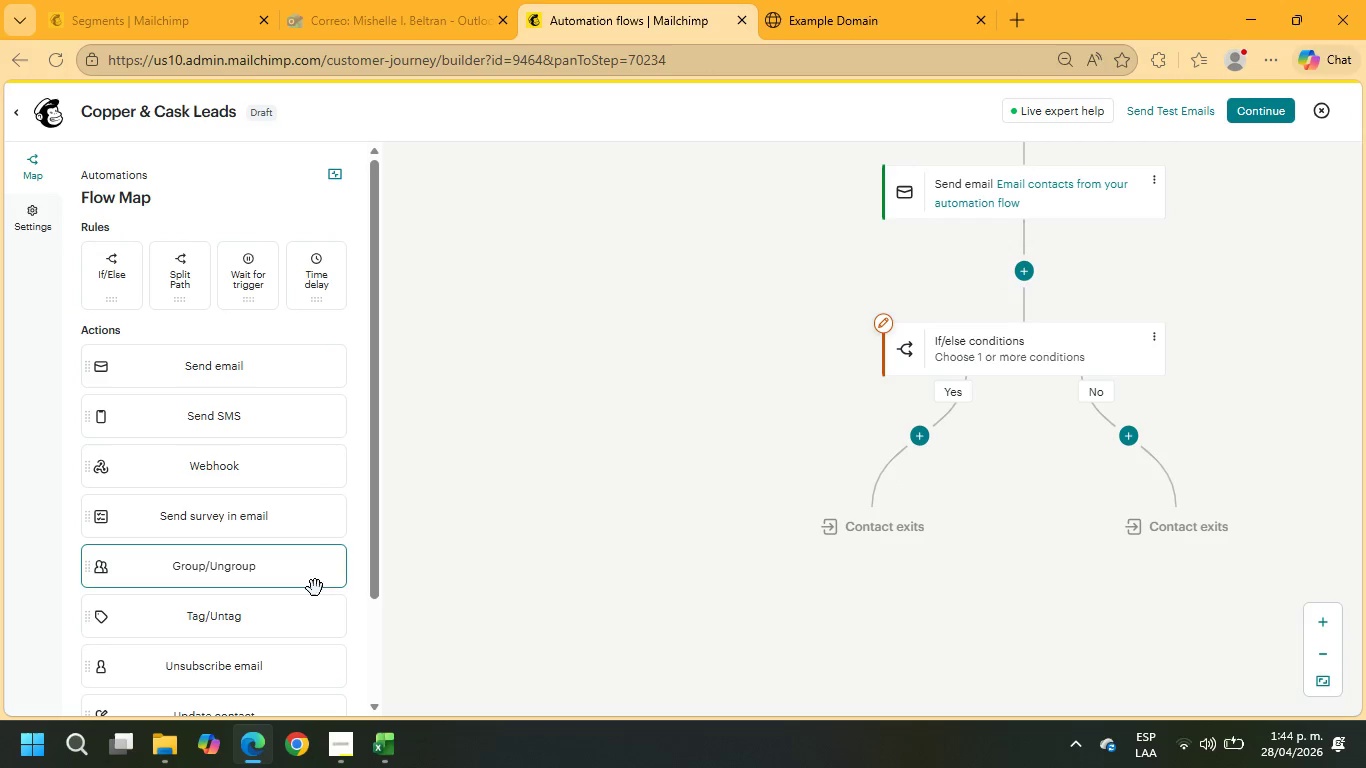 
left_click([253, 614])
 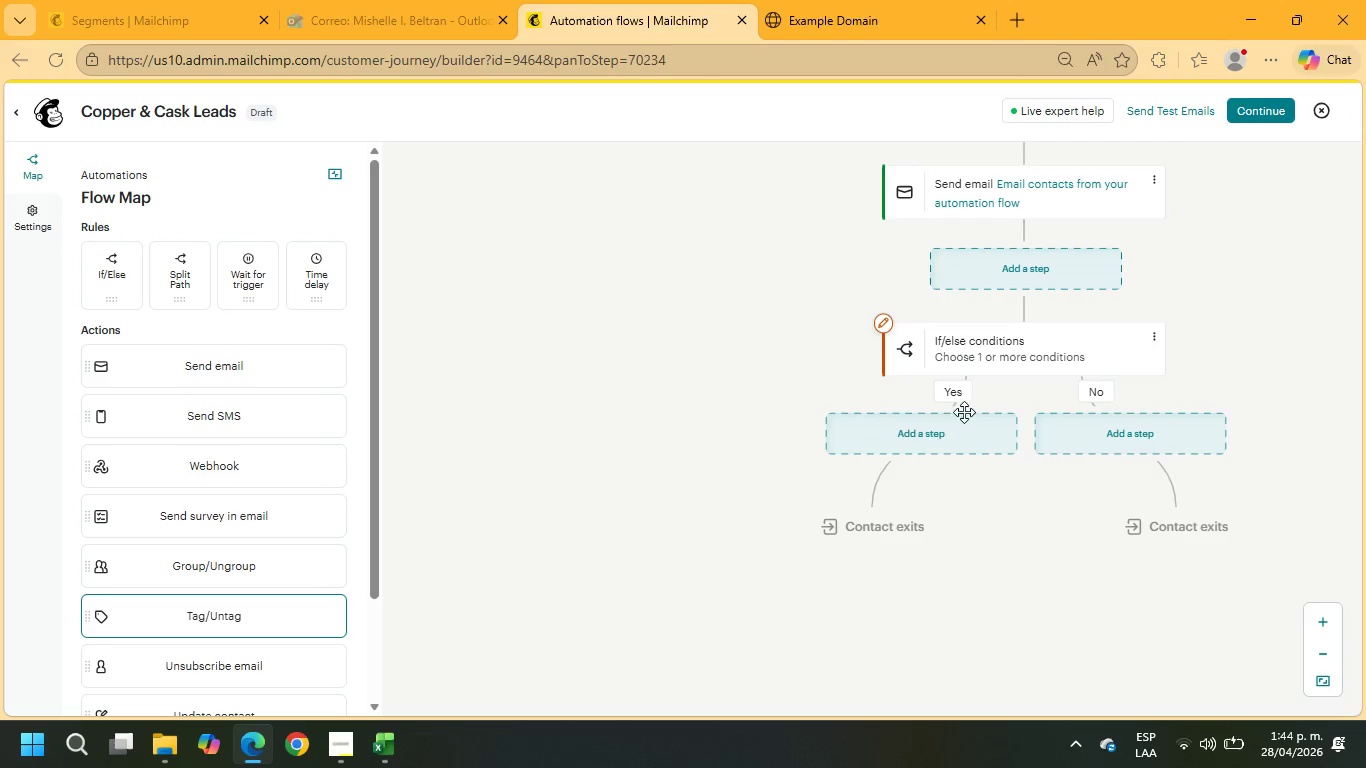 
left_click([924, 431])
 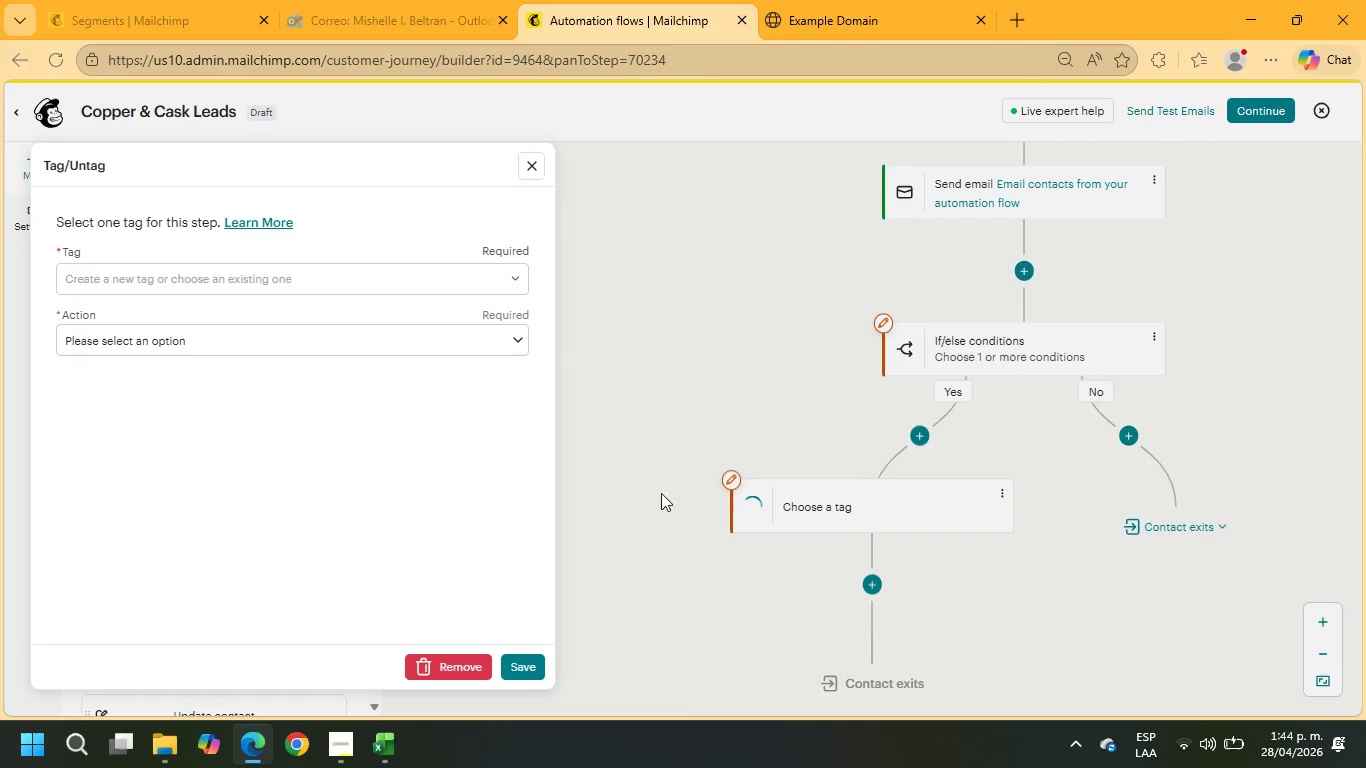 
left_click([211, 285])
 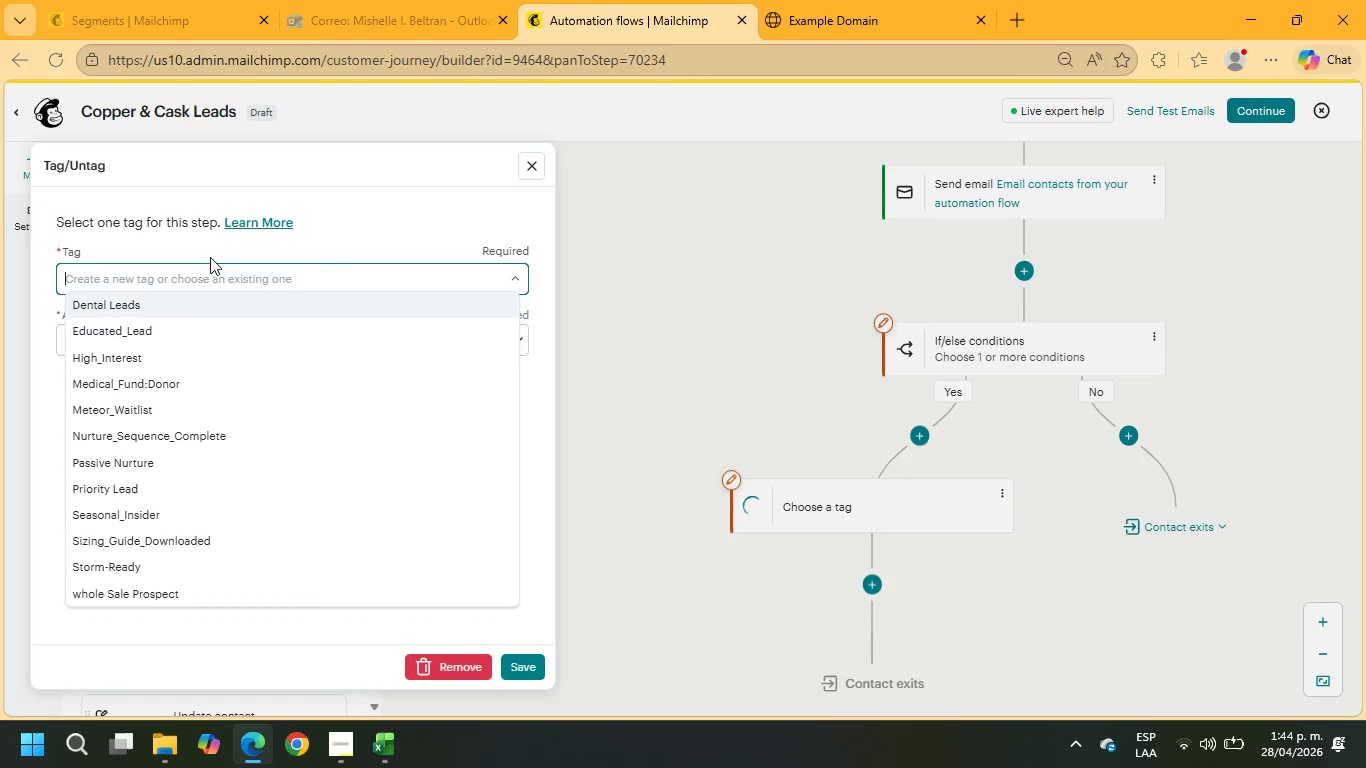 
left_click([211, 279])
 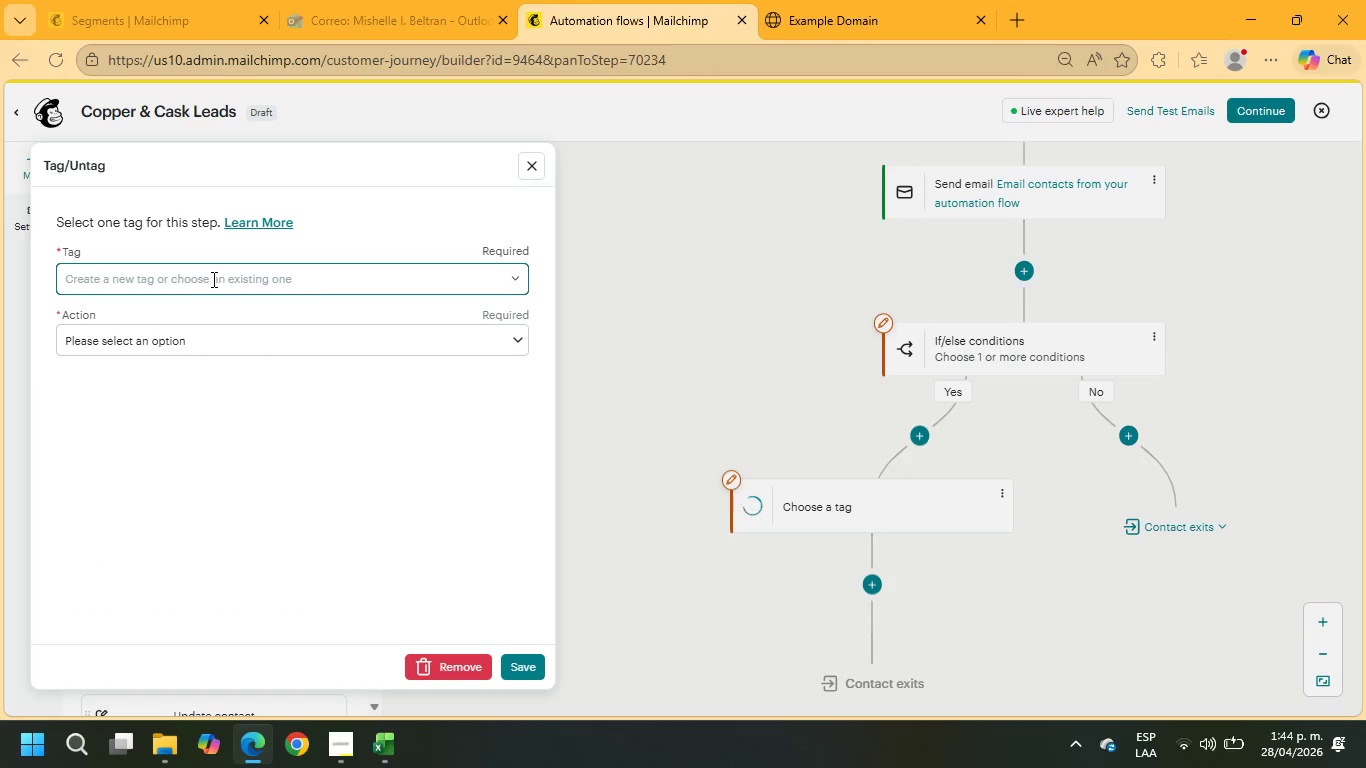 
left_click([212, 279])
 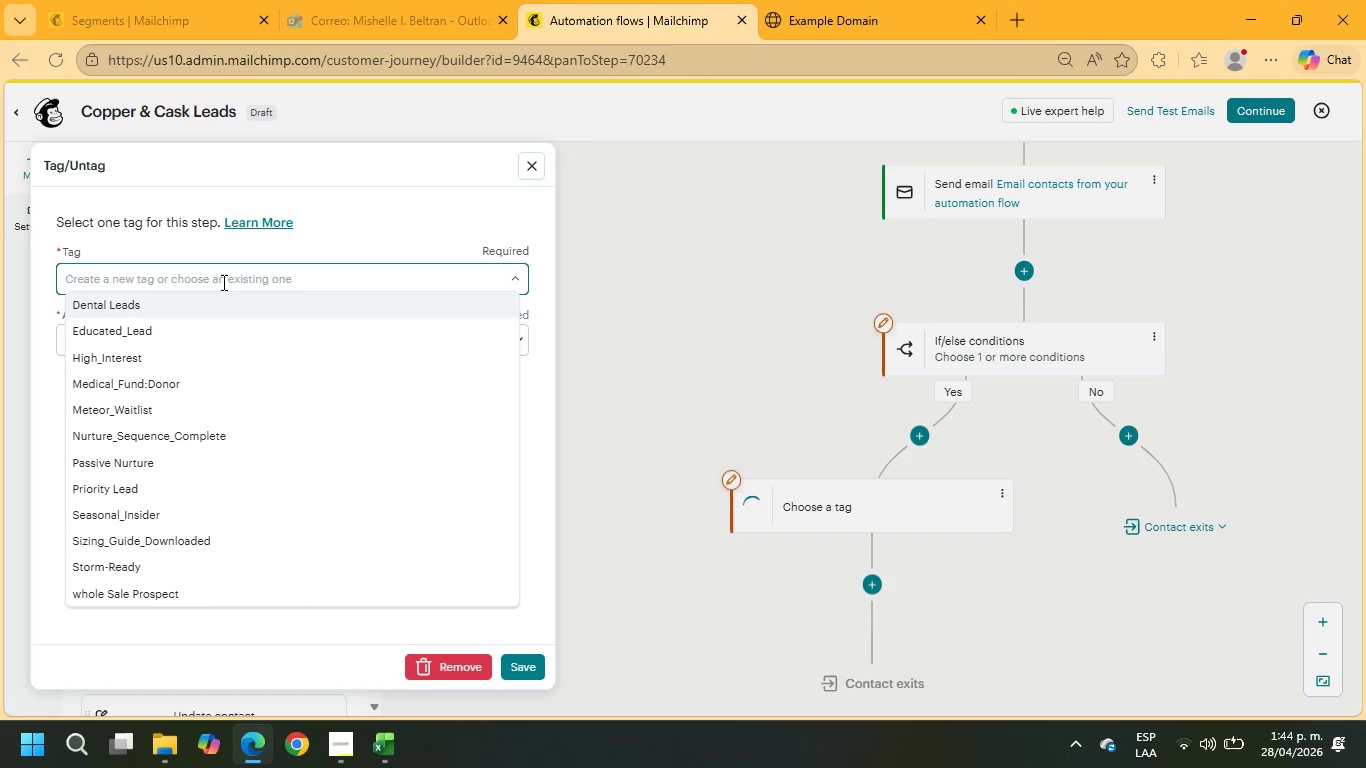 
type(Hot Prospect)
 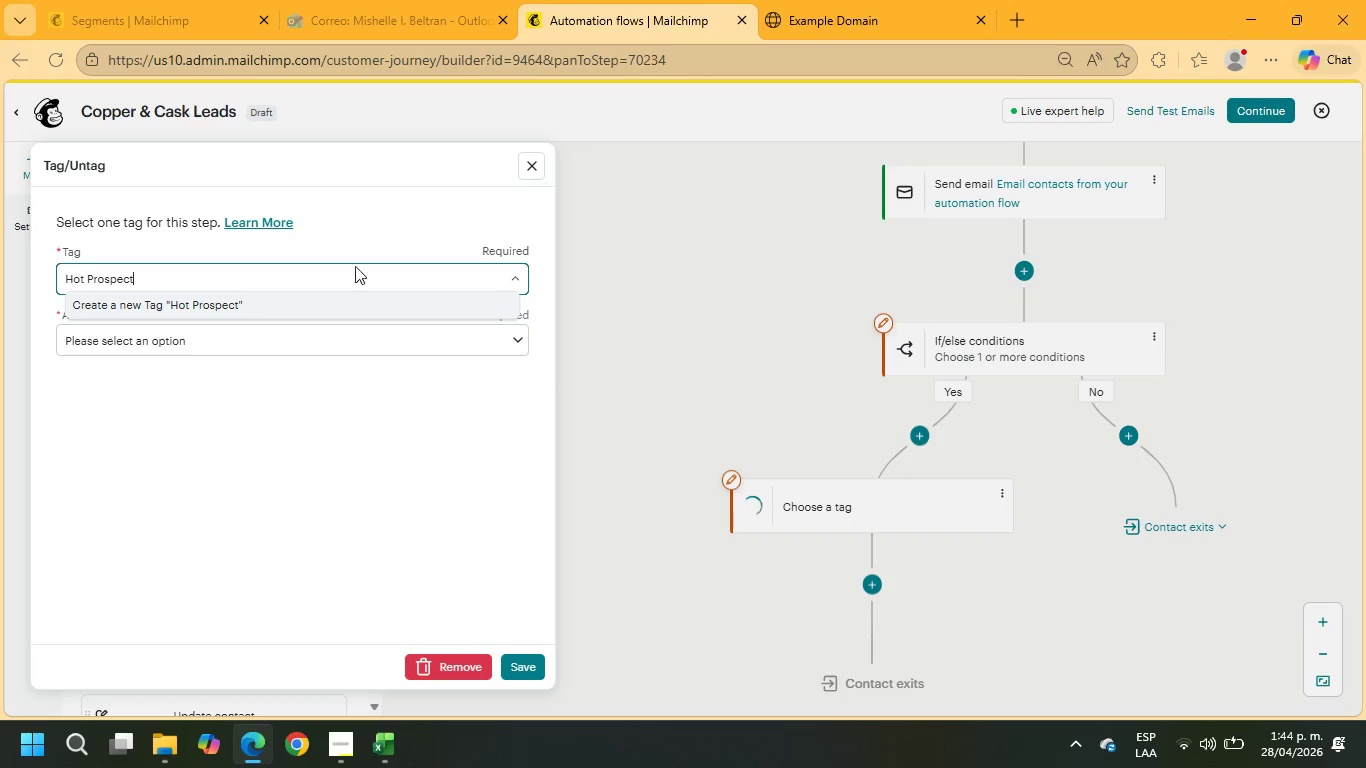 
left_click([335, 352])
 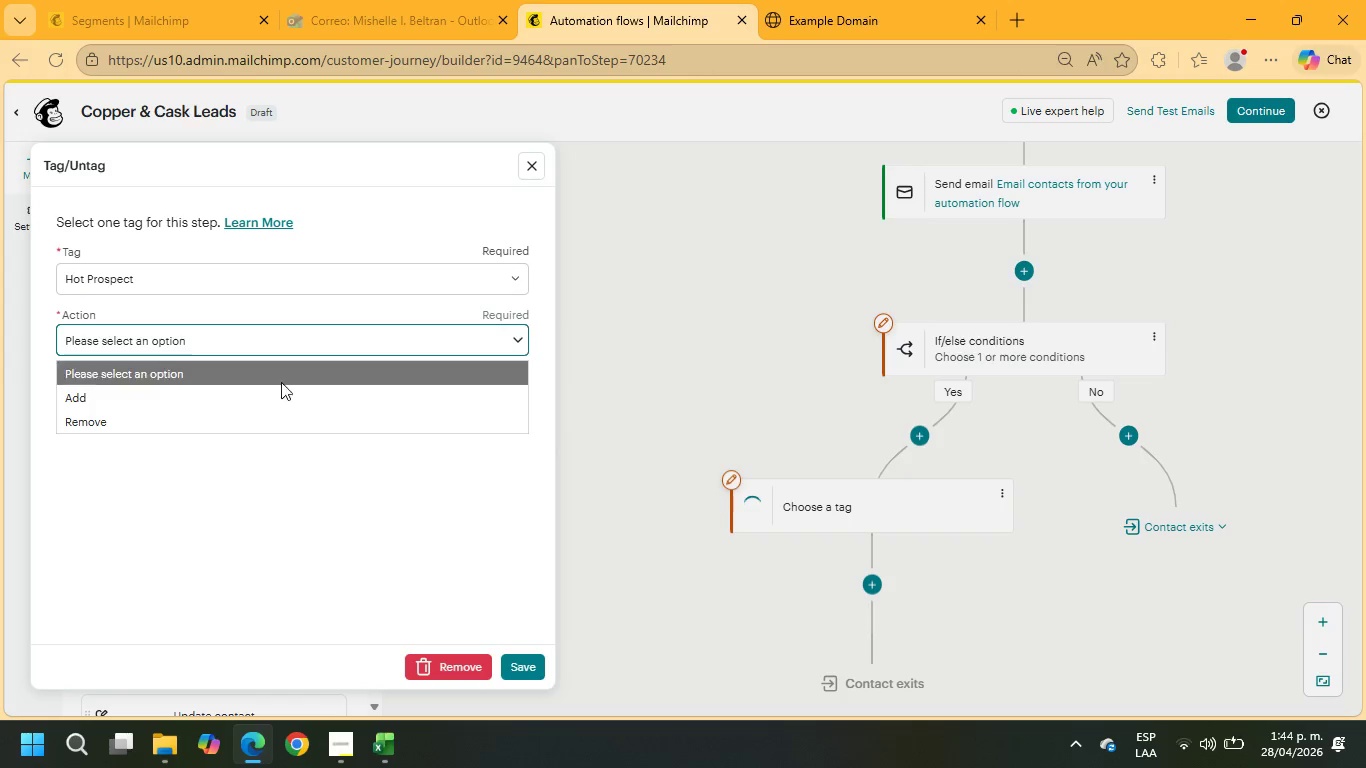 
left_click([276, 393])
 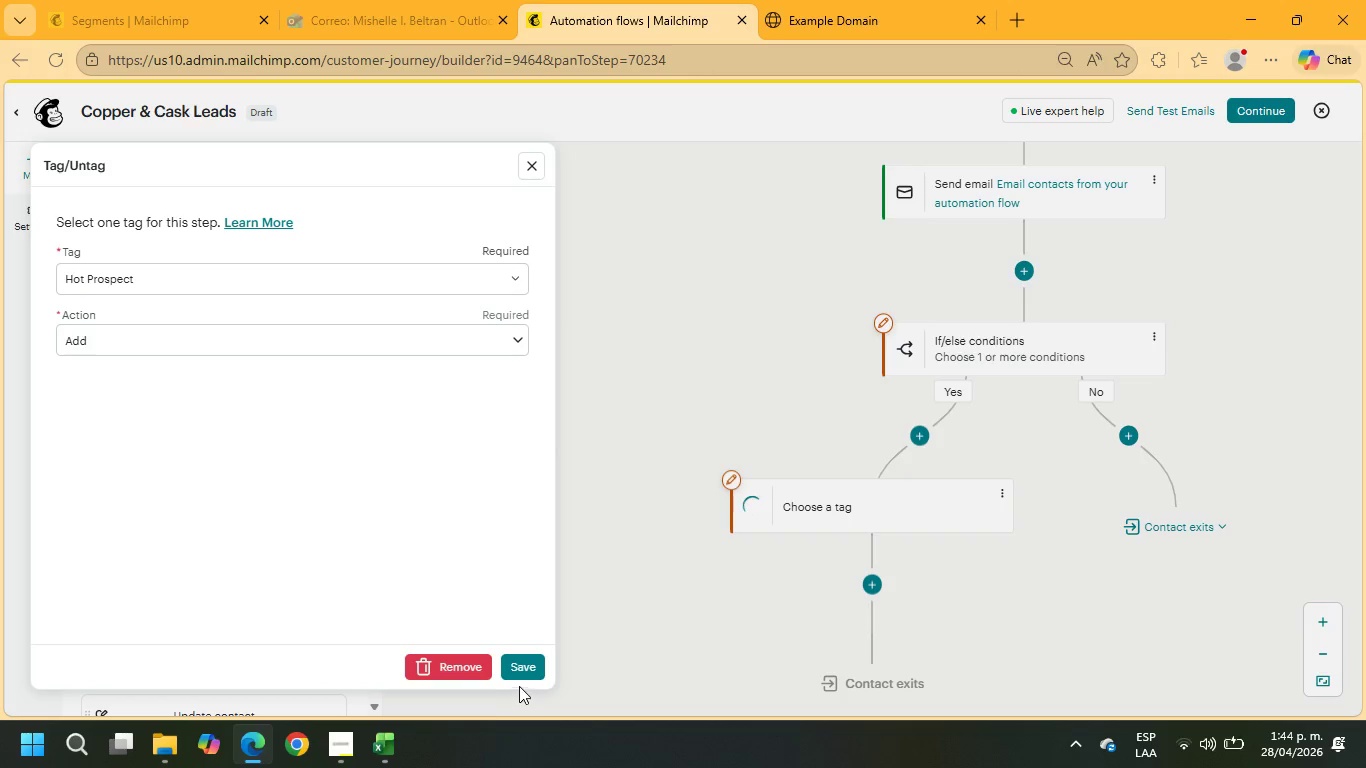 
left_click([522, 668])
 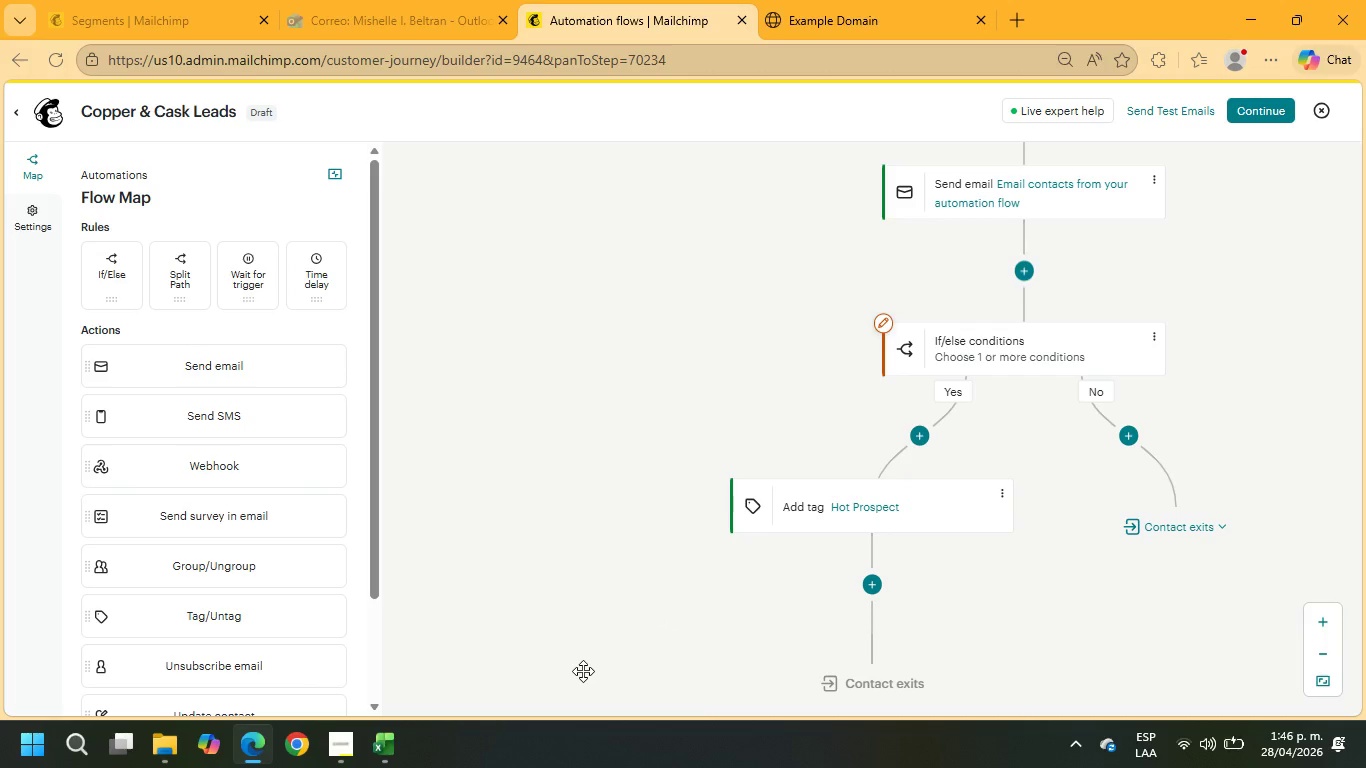 
wait(123.33)
 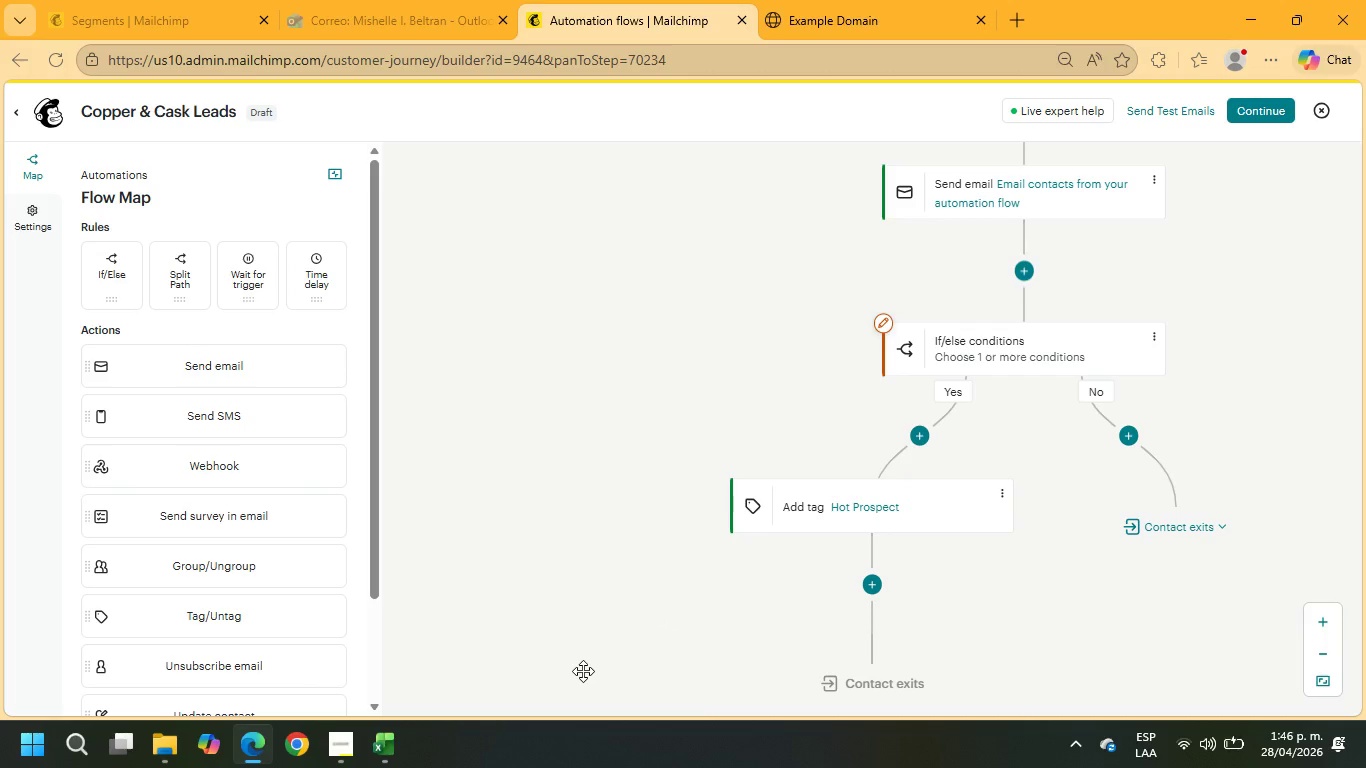 
left_click([1134, 444])
 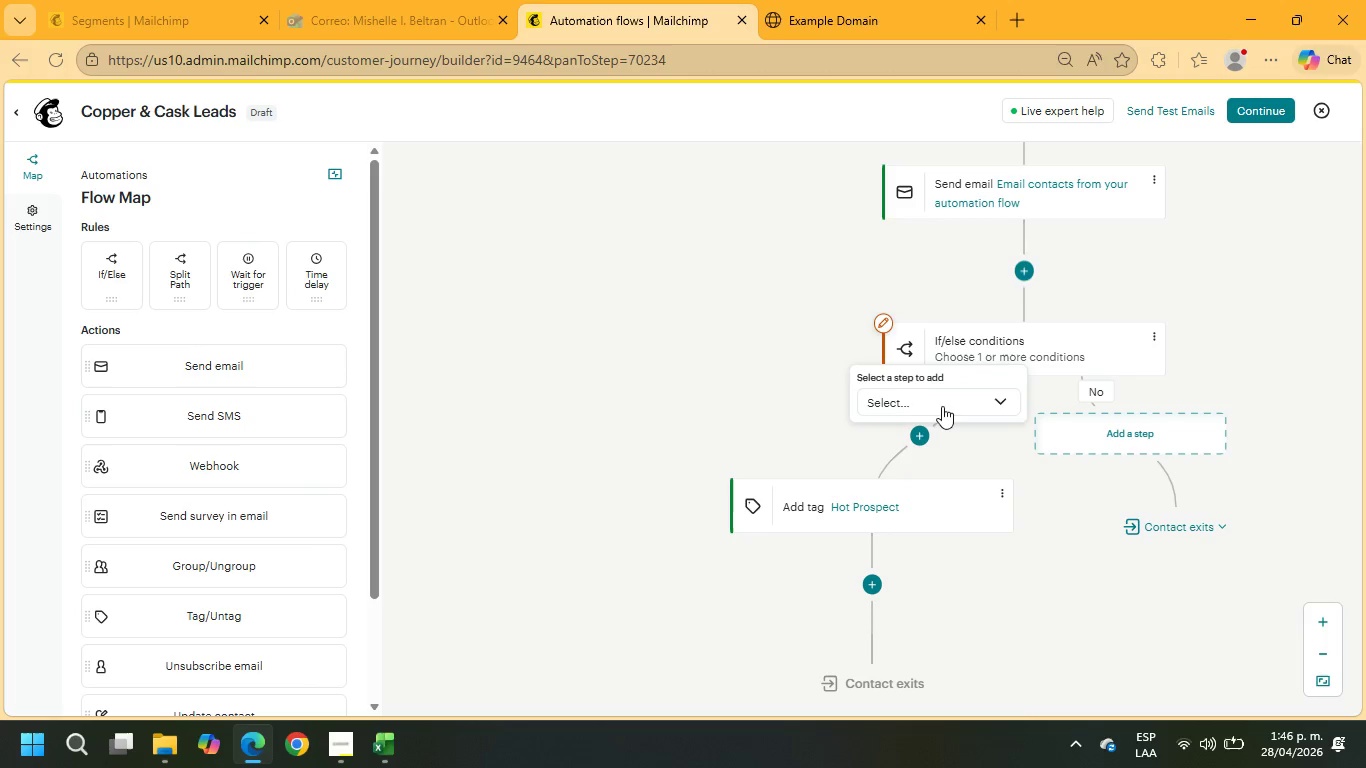 
left_click([936, 391])
 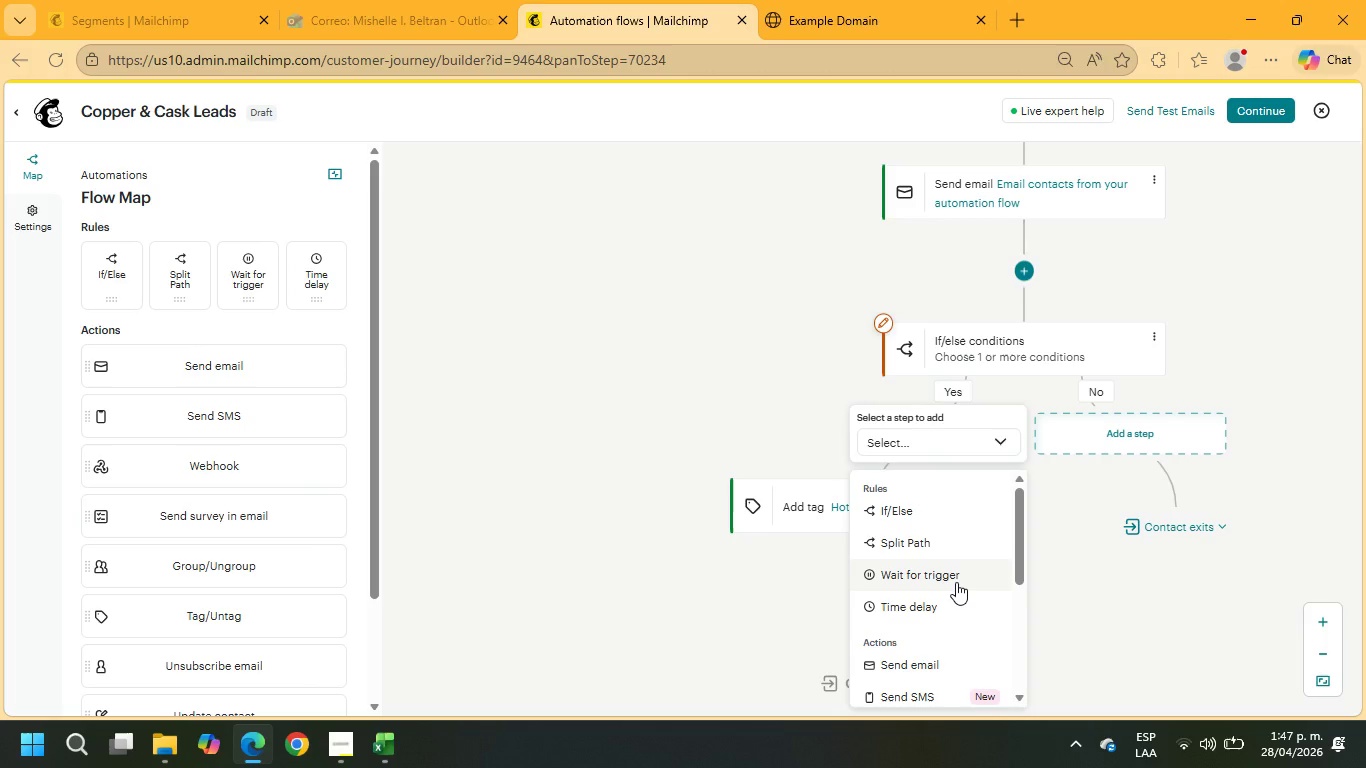 
wait(11.92)
 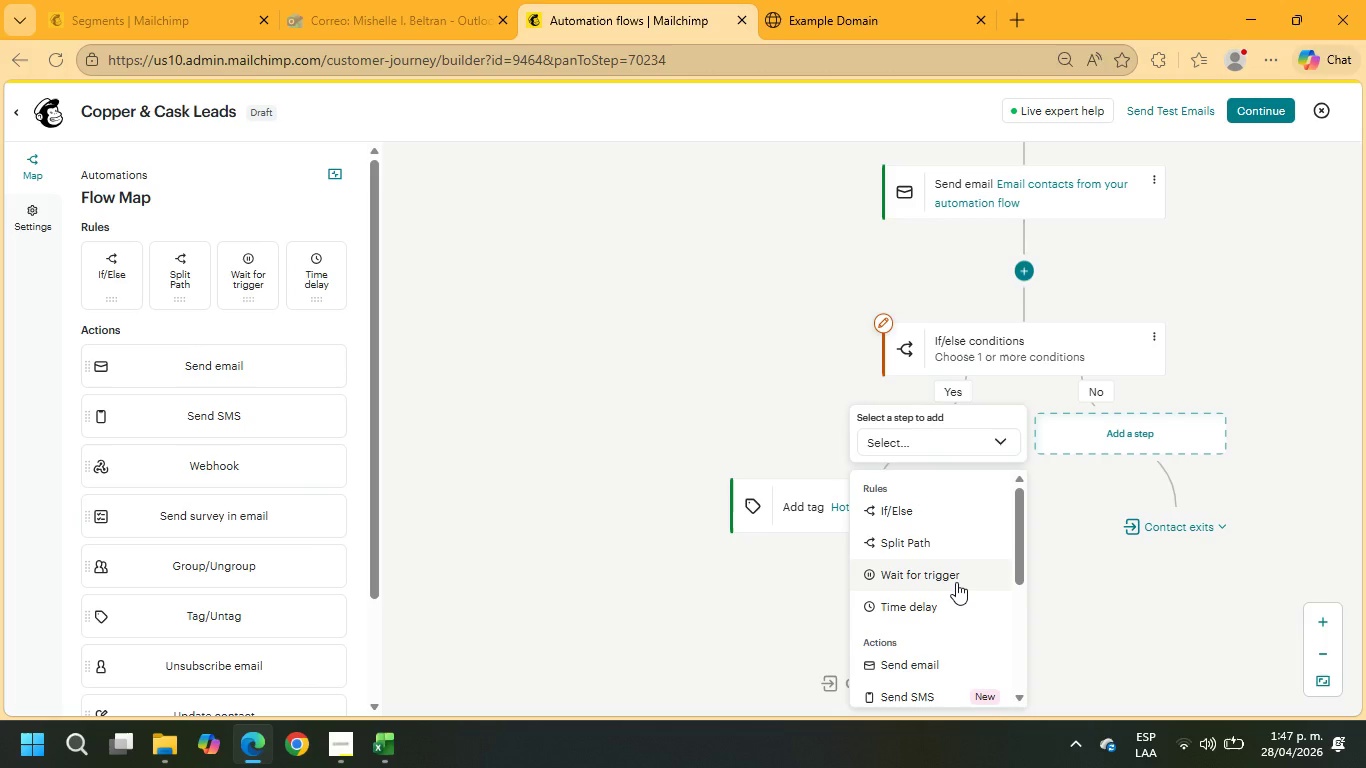 
left_click([955, 609])
 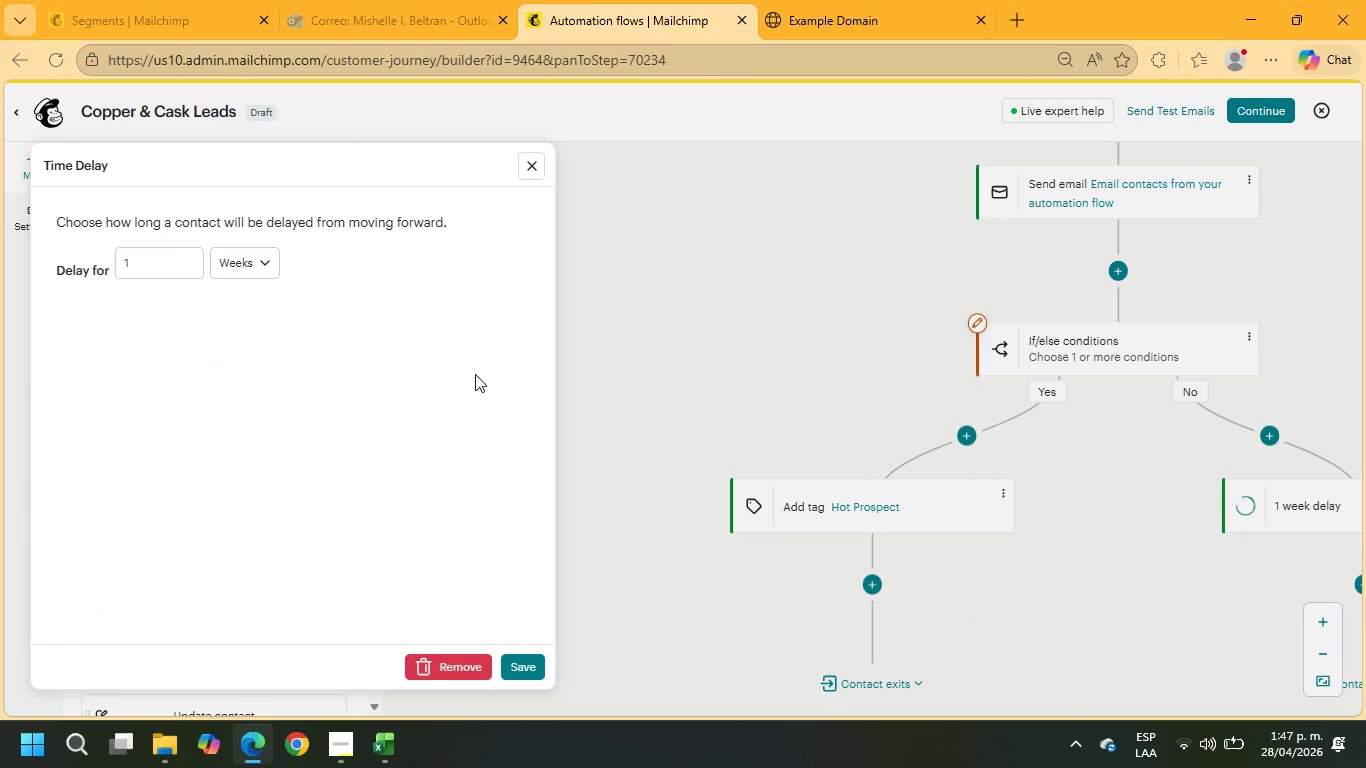 
left_click_drag(start_coordinate=[181, 266], to_coordinate=[109, 253])
 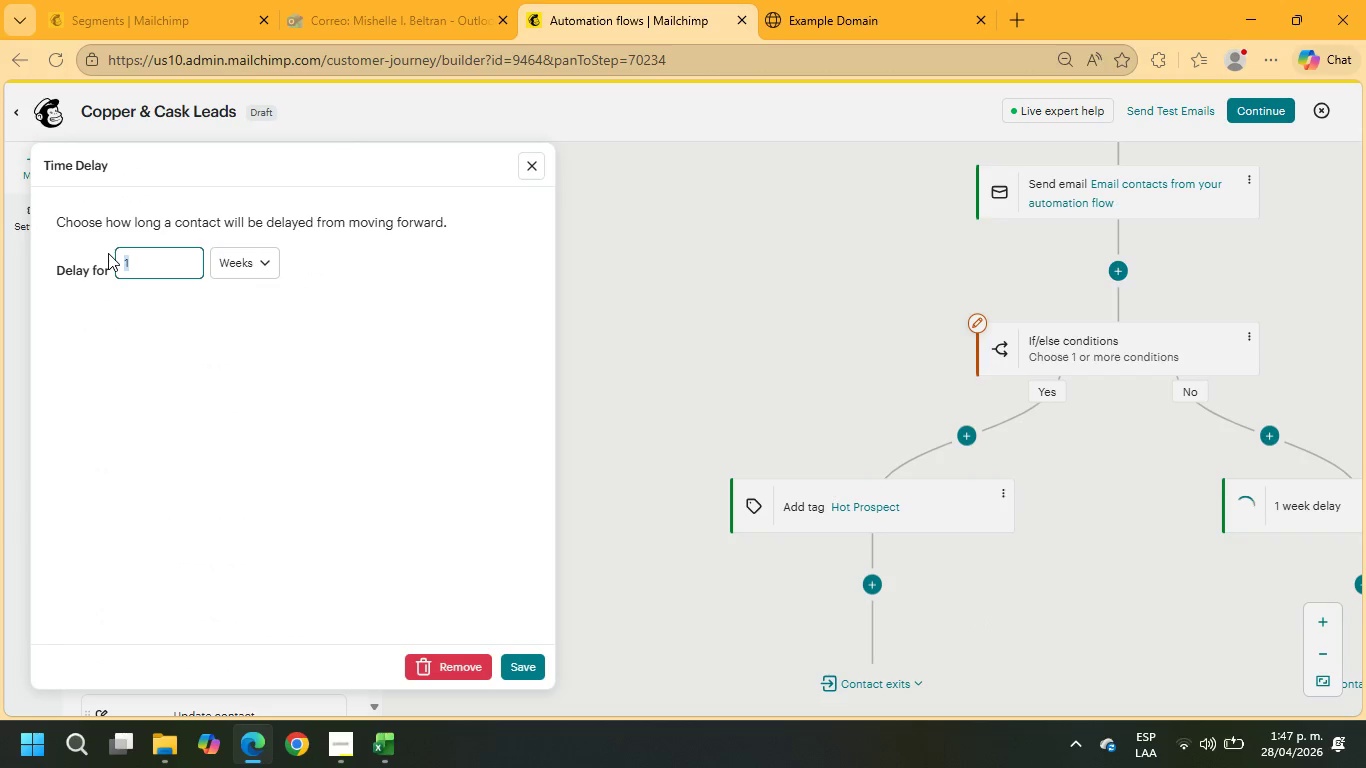 
key(Numpad3)
 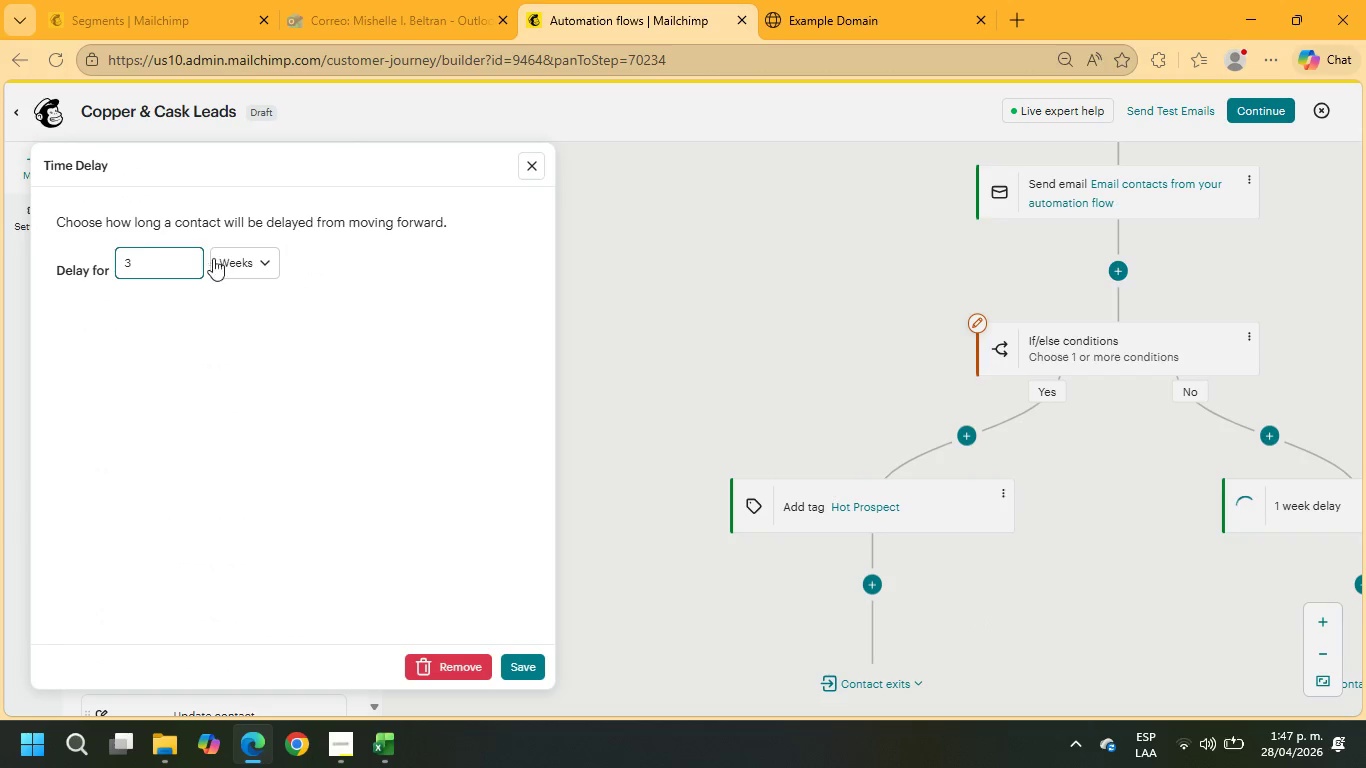 
left_click([227, 259])
 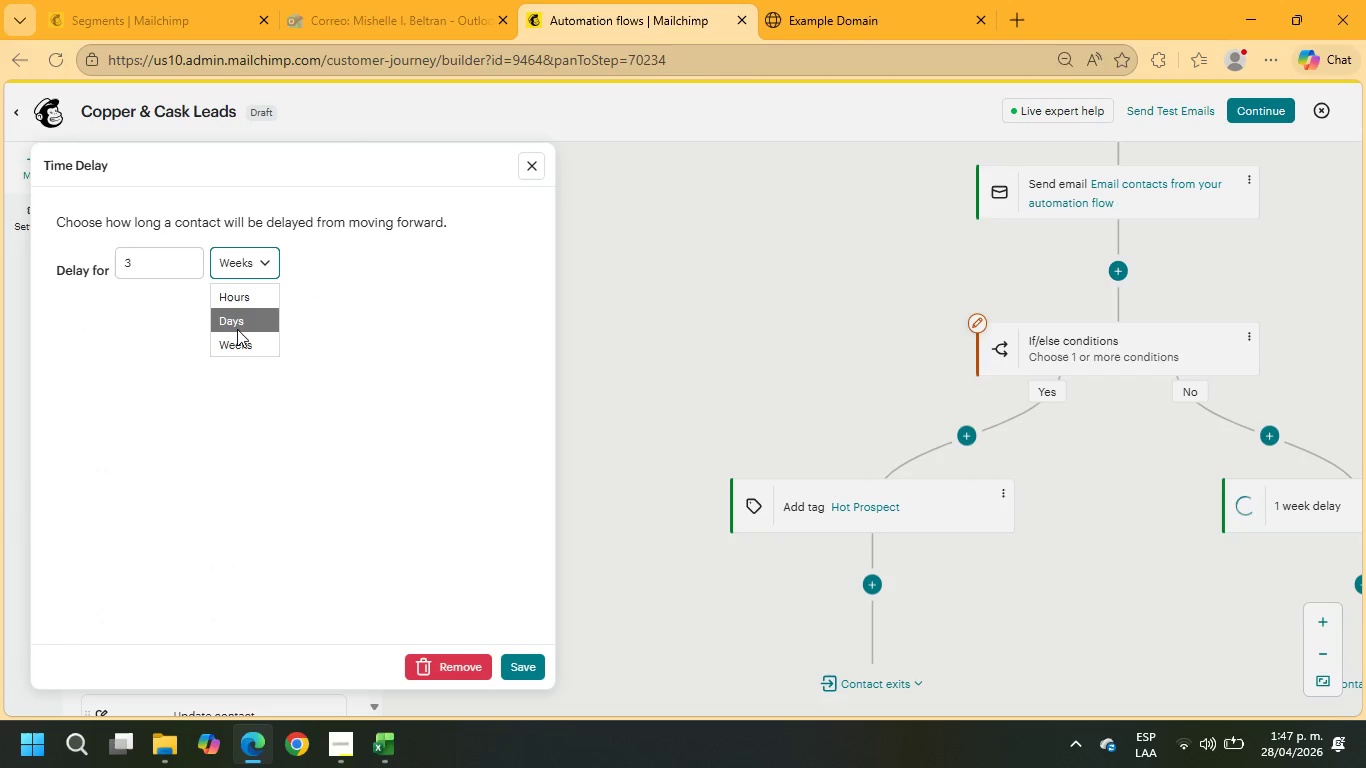 
left_click([237, 327])
 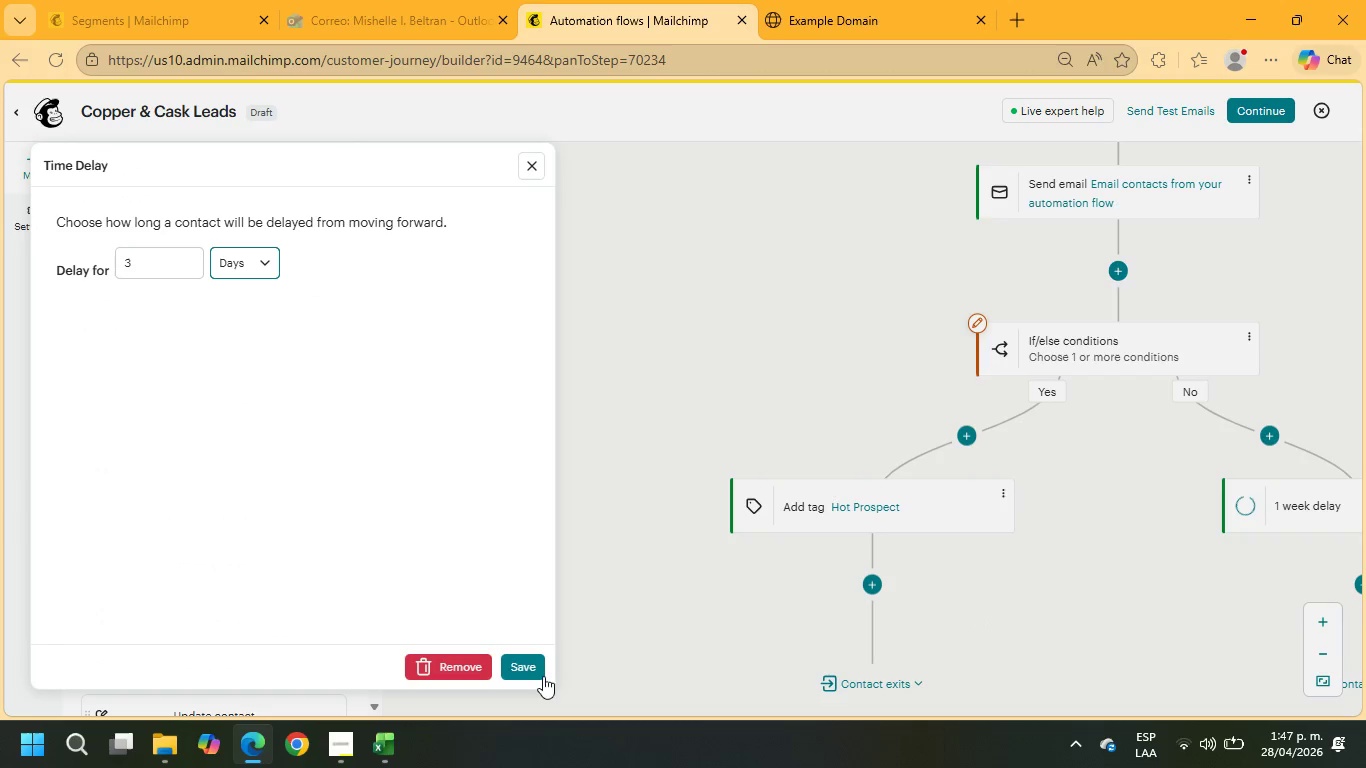 
left_click([539, 661])
 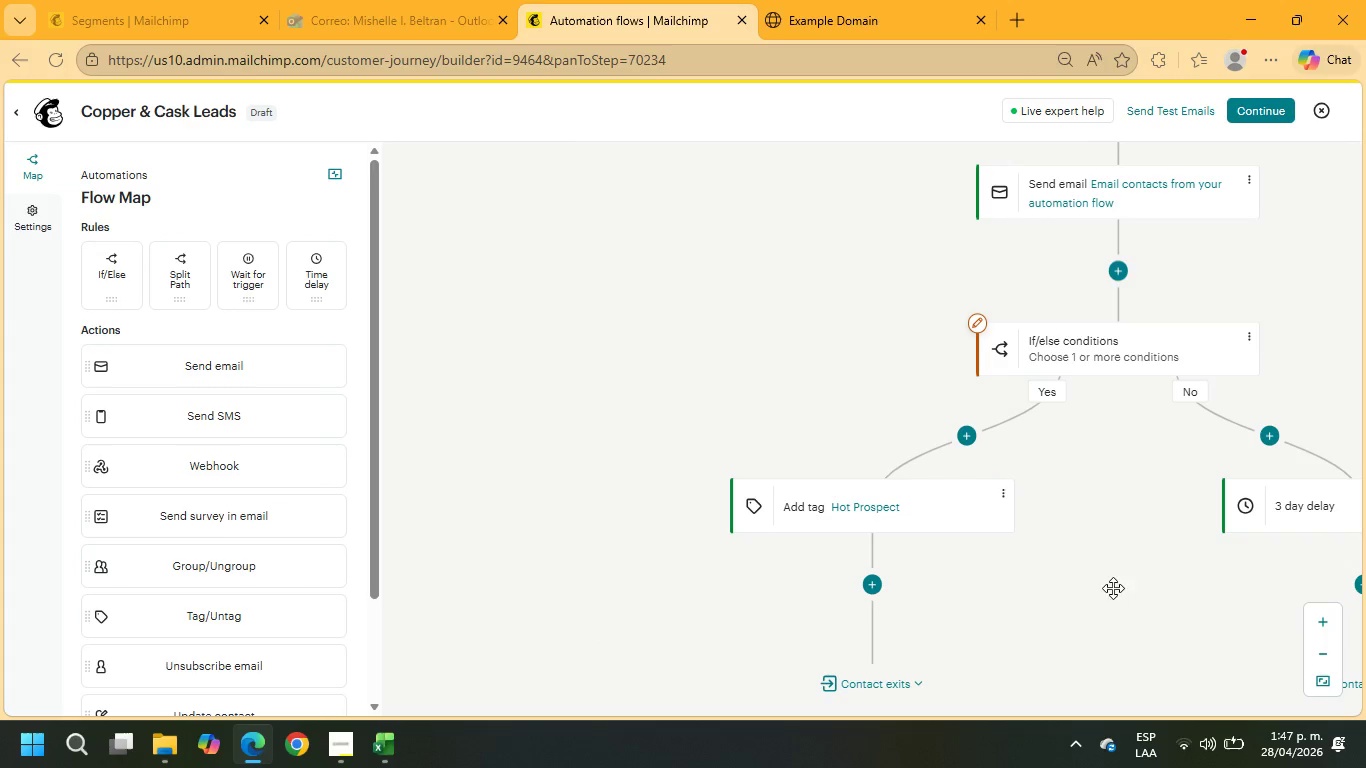 
left_click_drag(start_coordinate=[1151, 587], to_coordinate=[850, 419])
 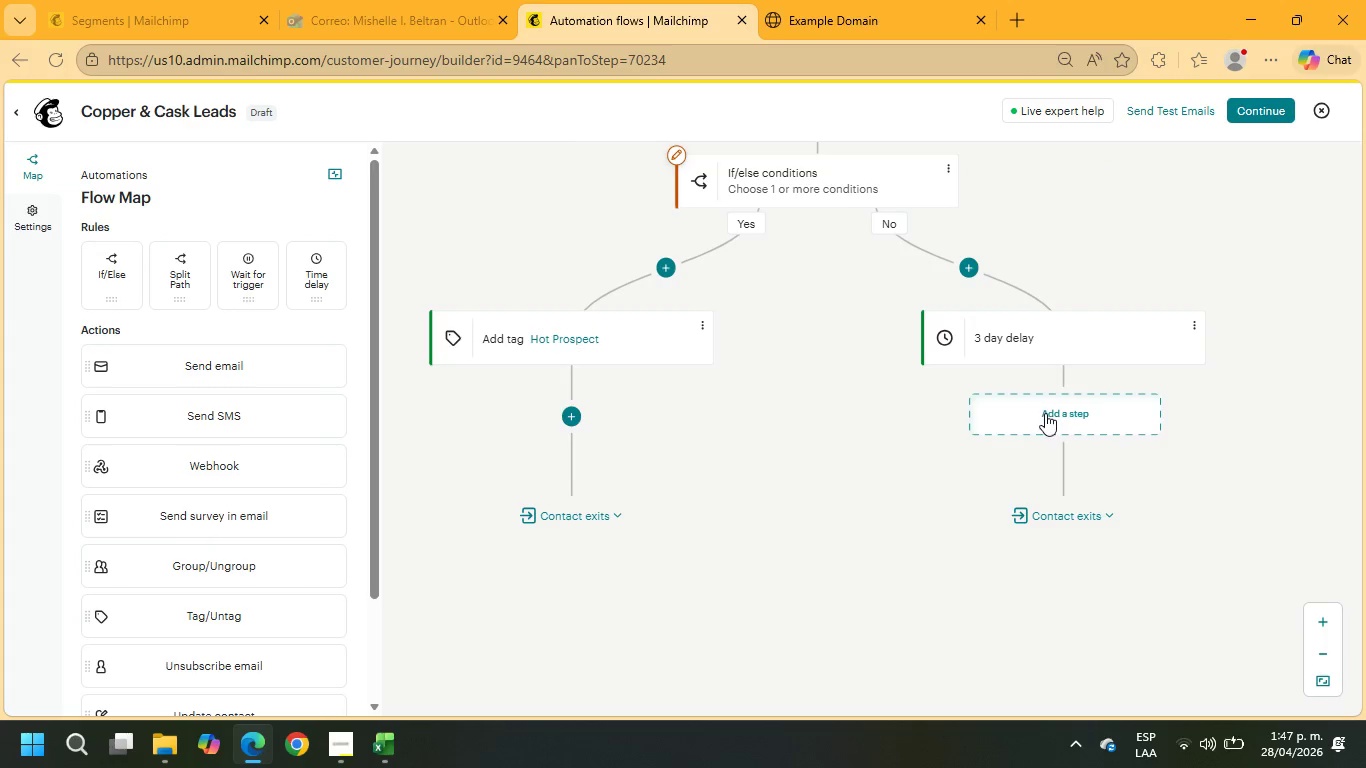 
left_click([1047, 413])
 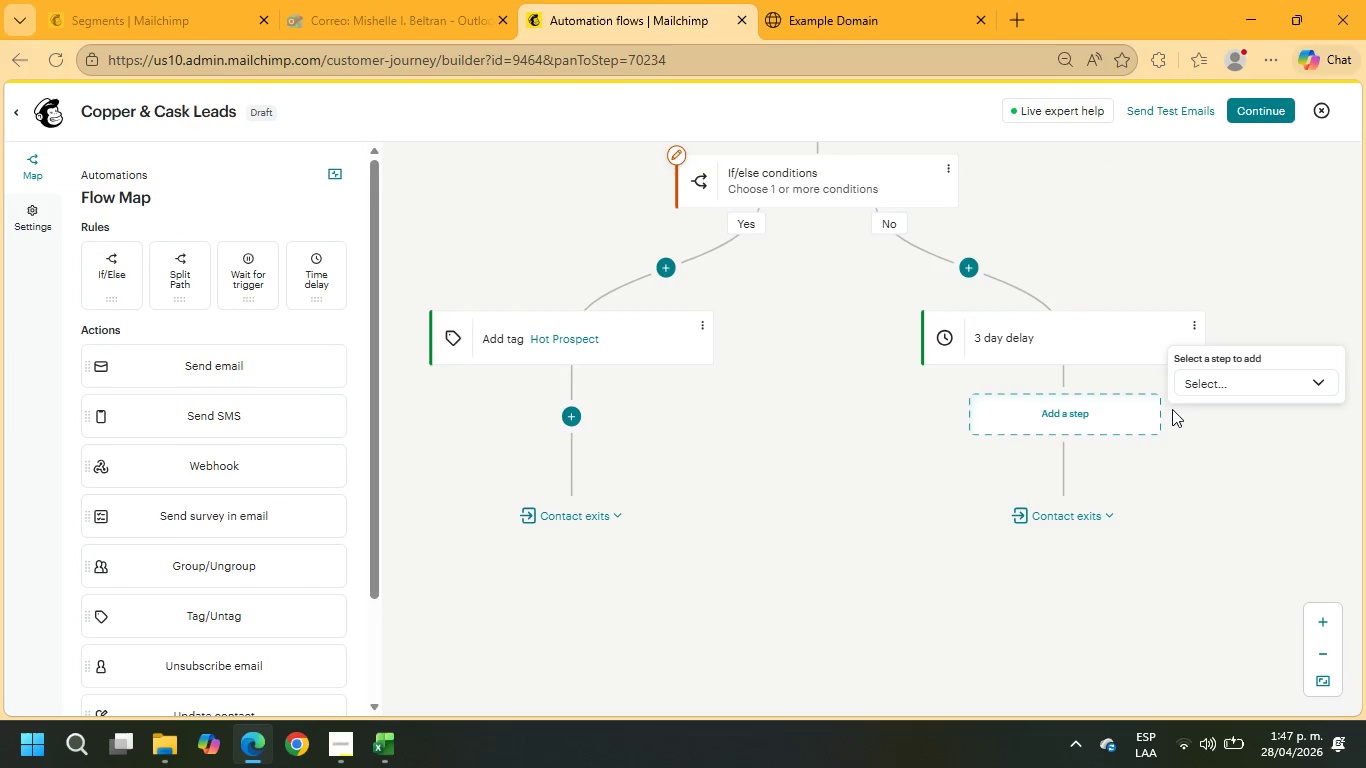 
left_click([1211, 384])
 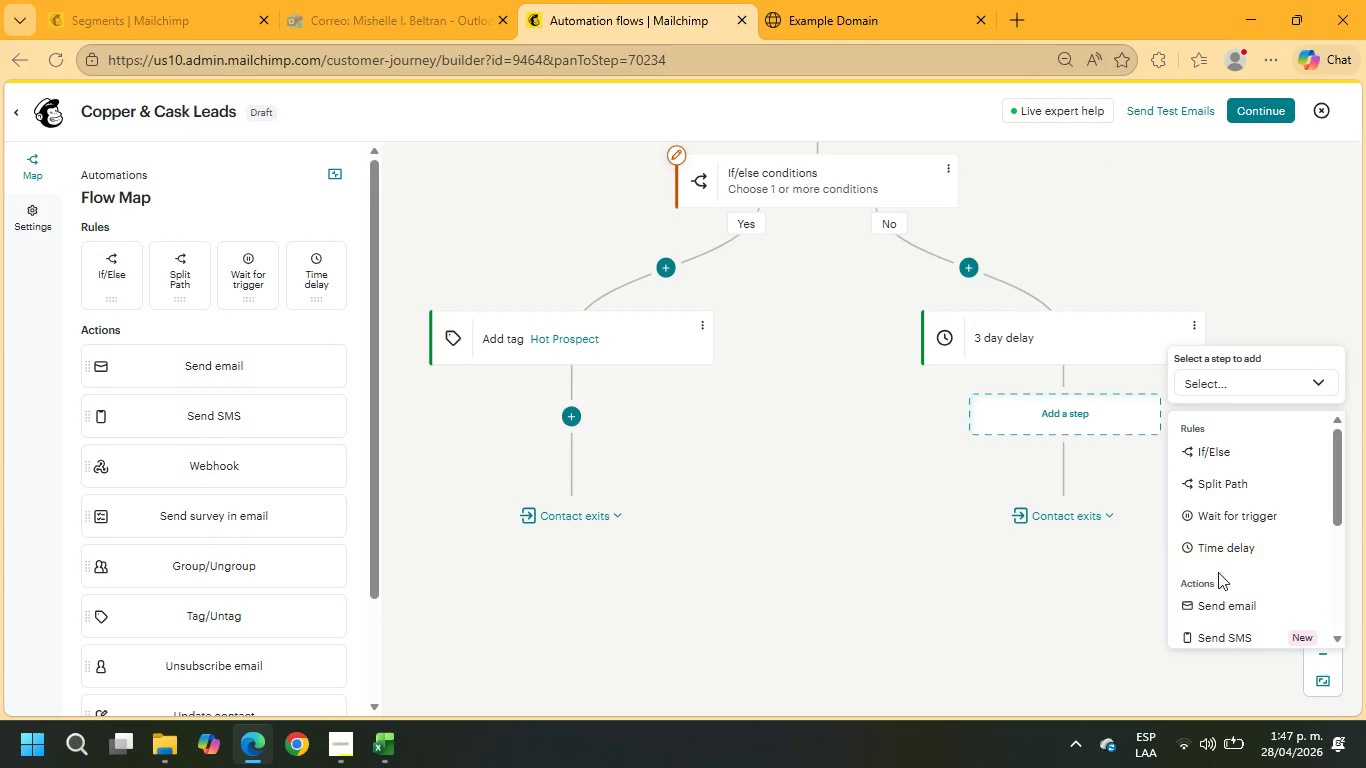 
left_click([1213, 604])
 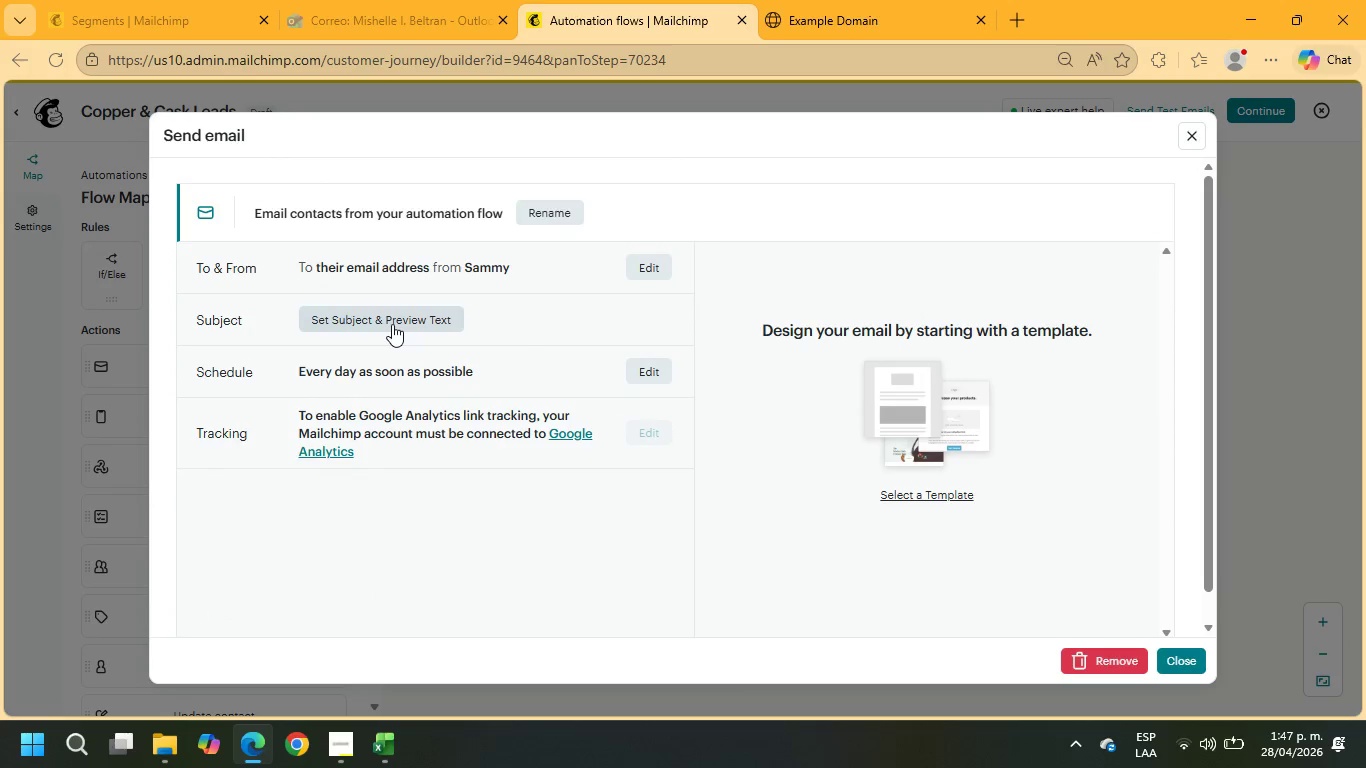 
wait(9.91)
 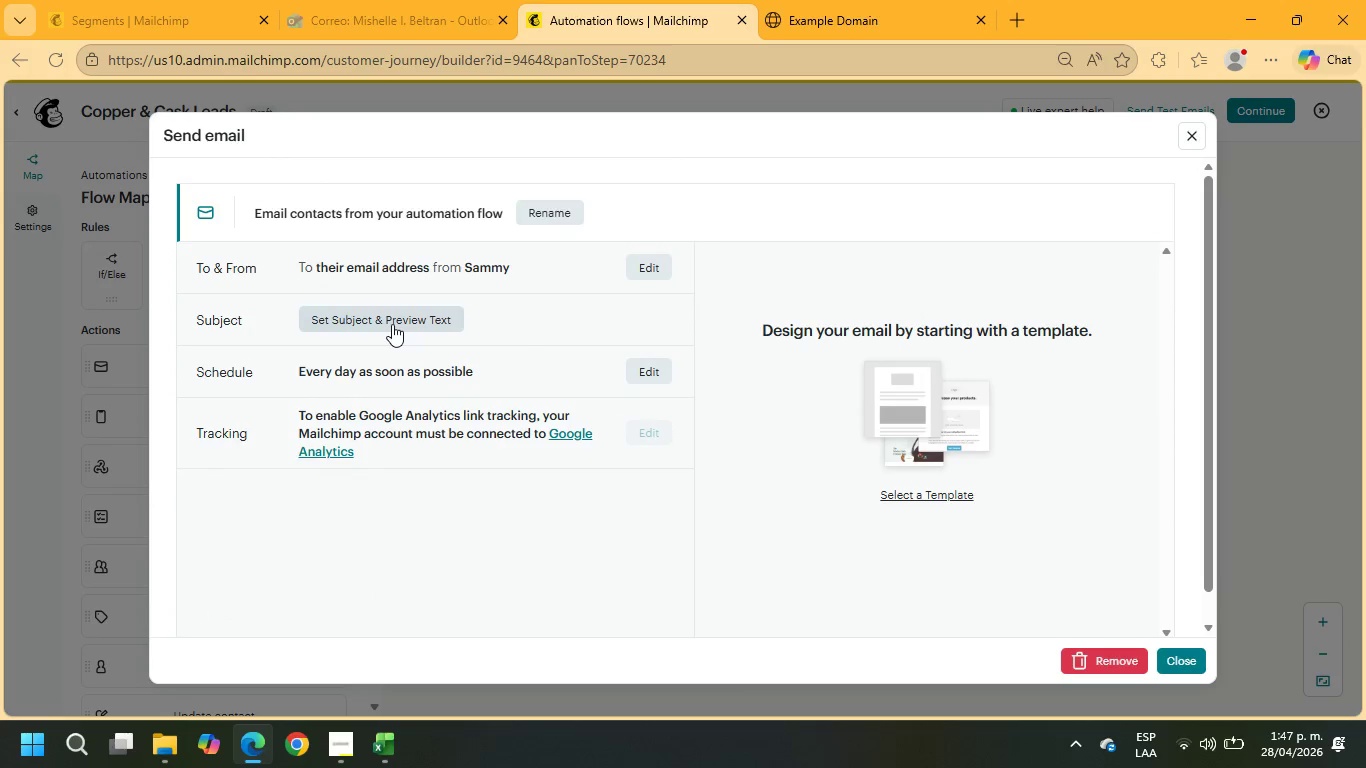 
left_click([392, 320])
 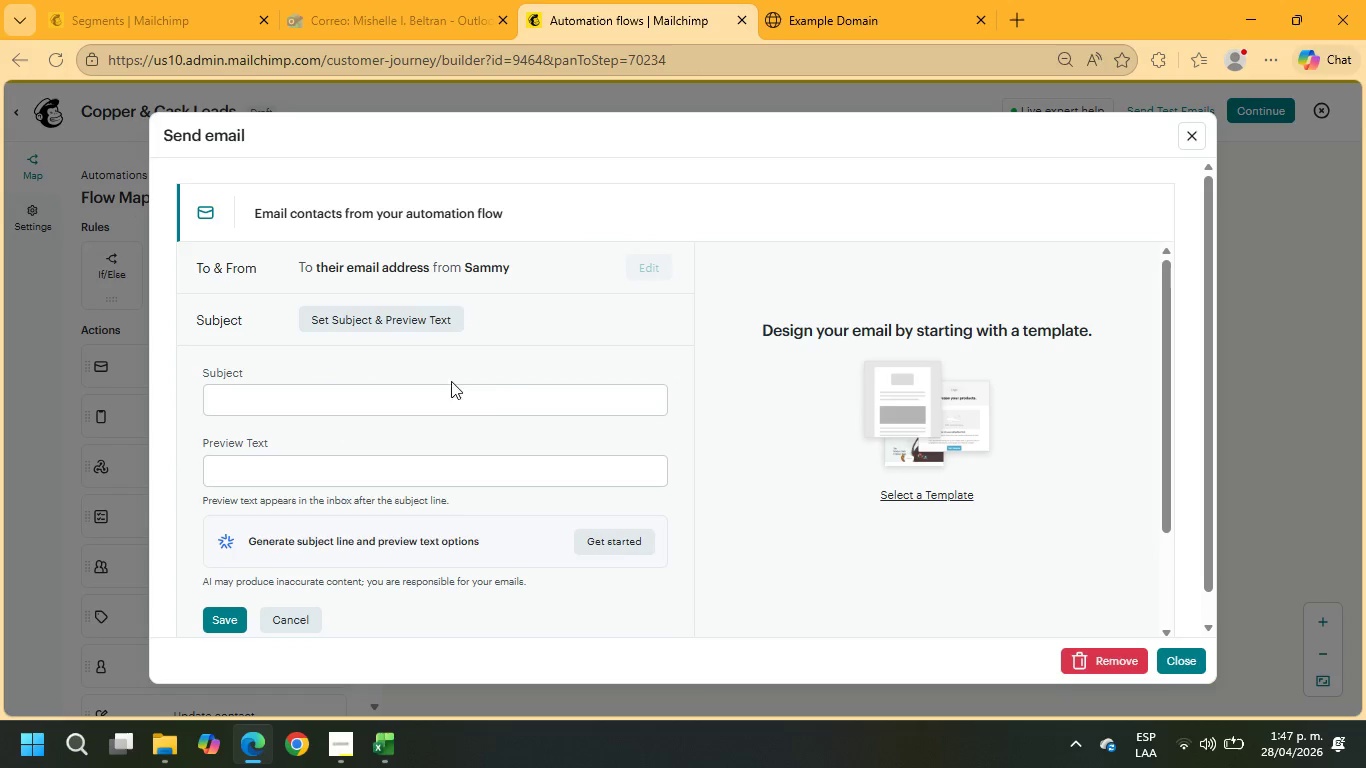 
left_click([419, 399])
 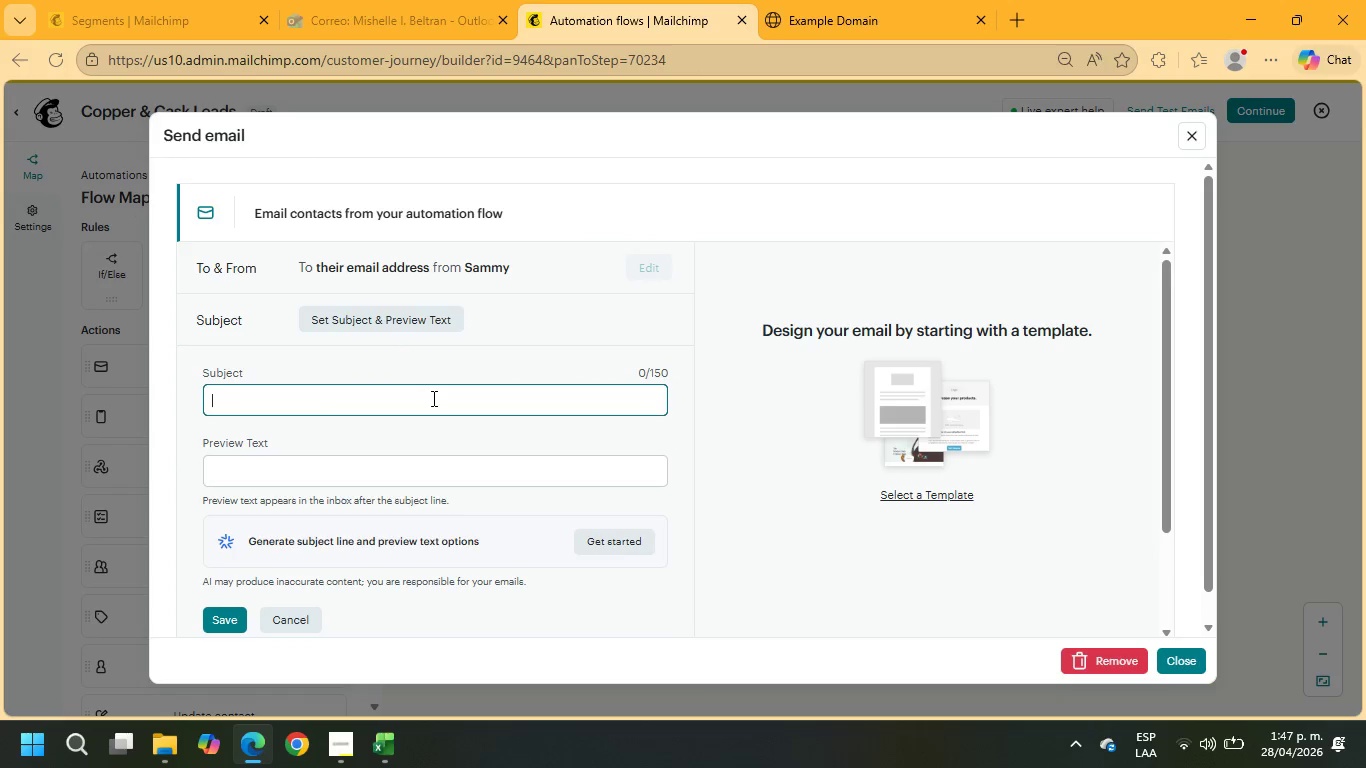 
type(Crafted for palates that notice the difference)
 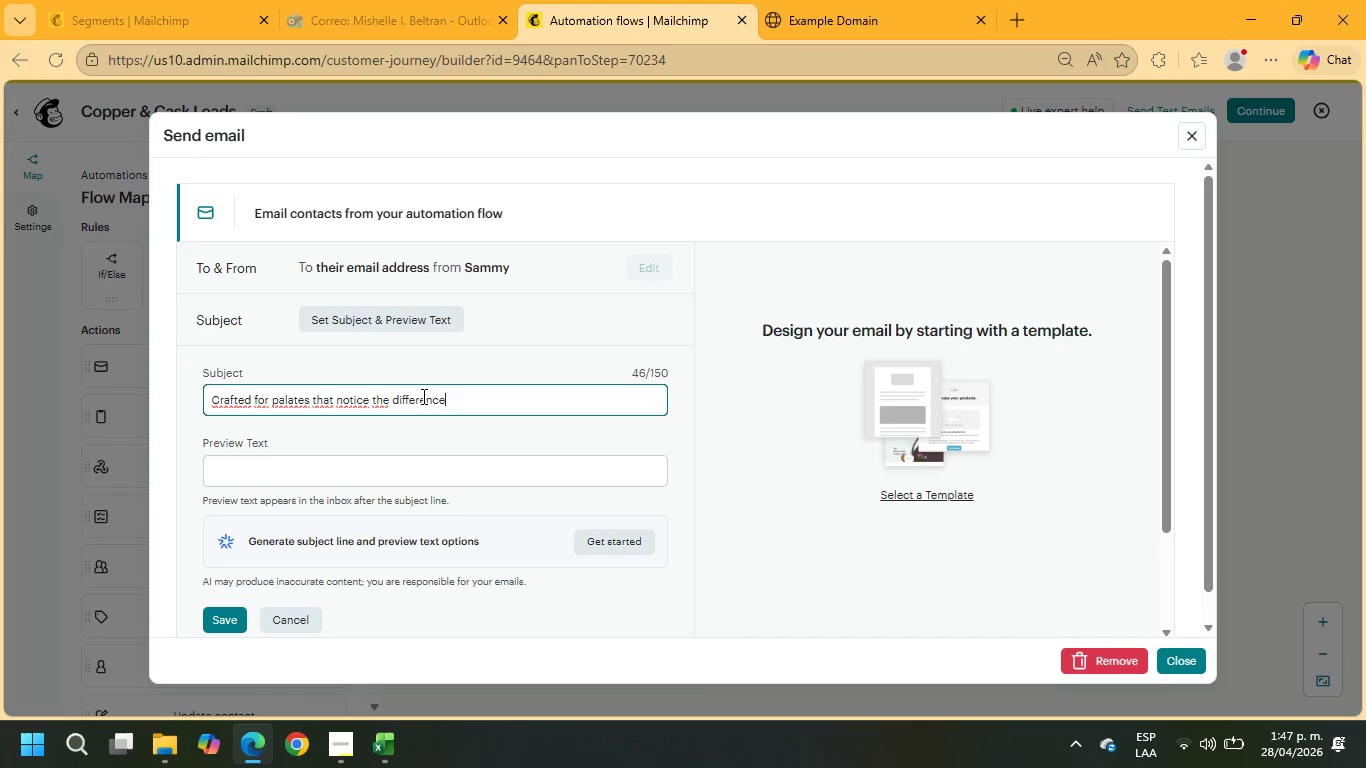 
scroll: coordinate [427, 404], scroll_direction: down, amount: 3.0
 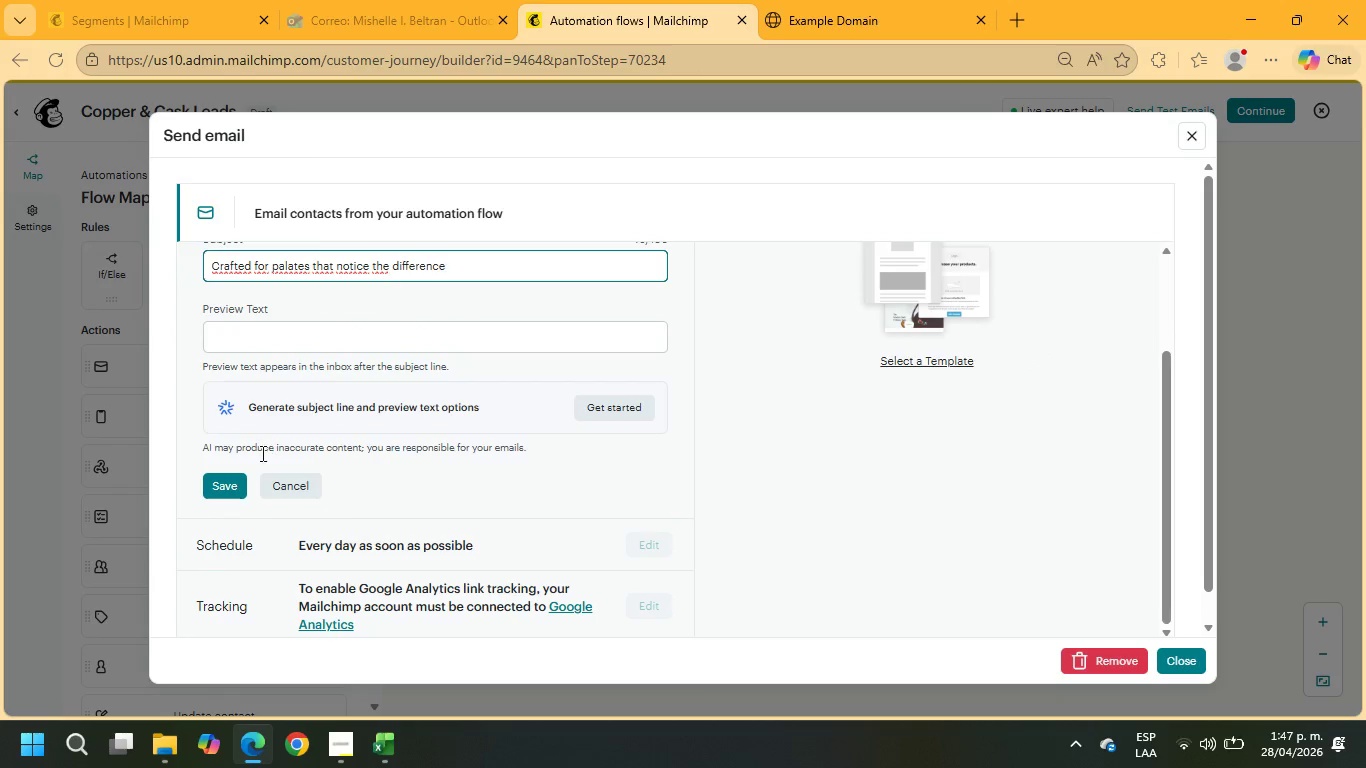 
left_click([227, 483])
 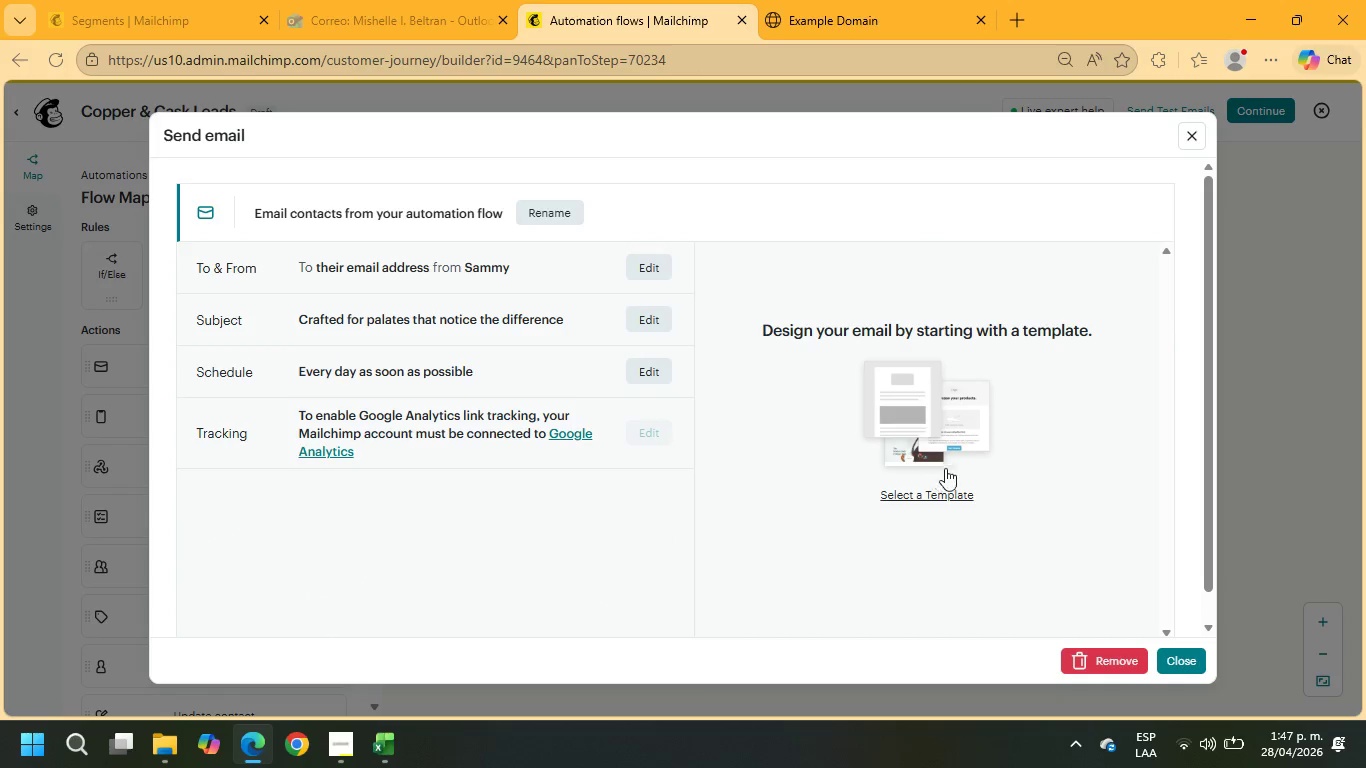 
left_click([890, 490])
 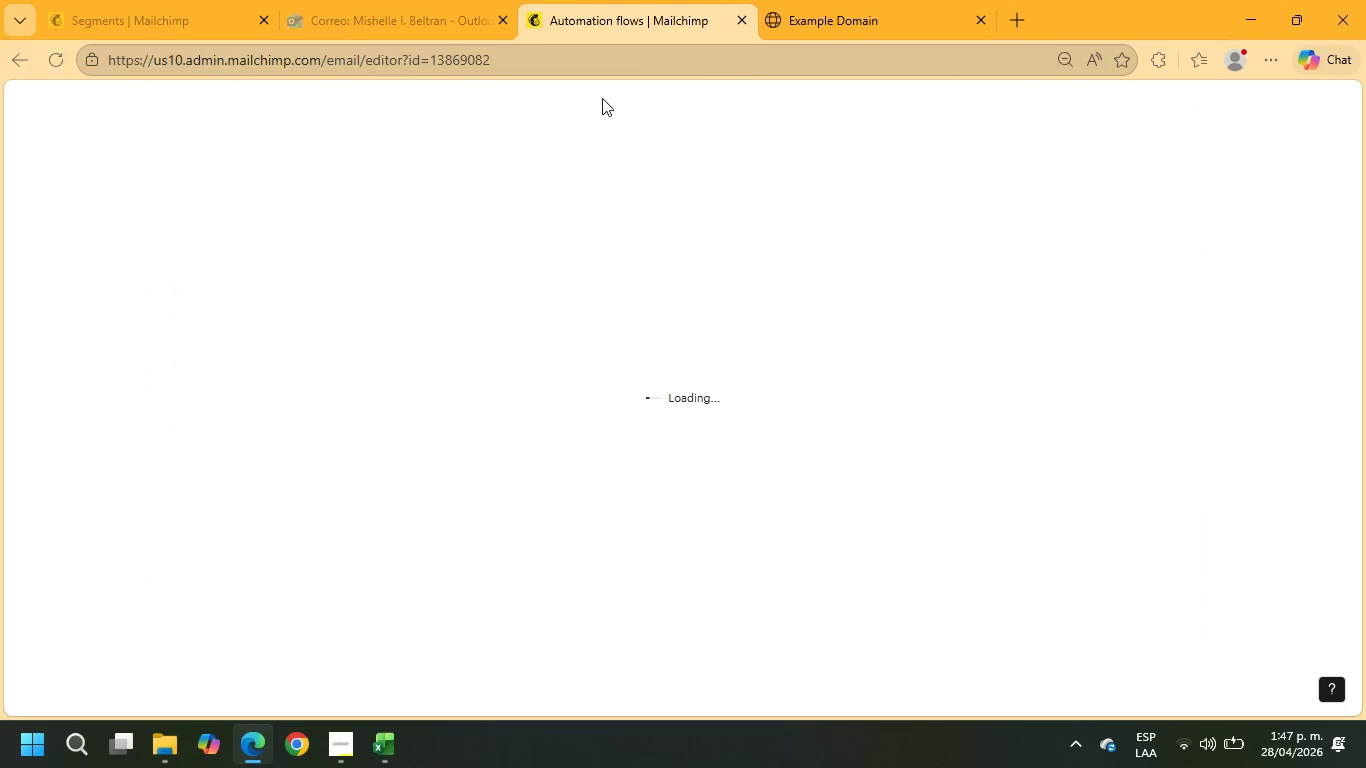 
mouse_move([160, 203])
 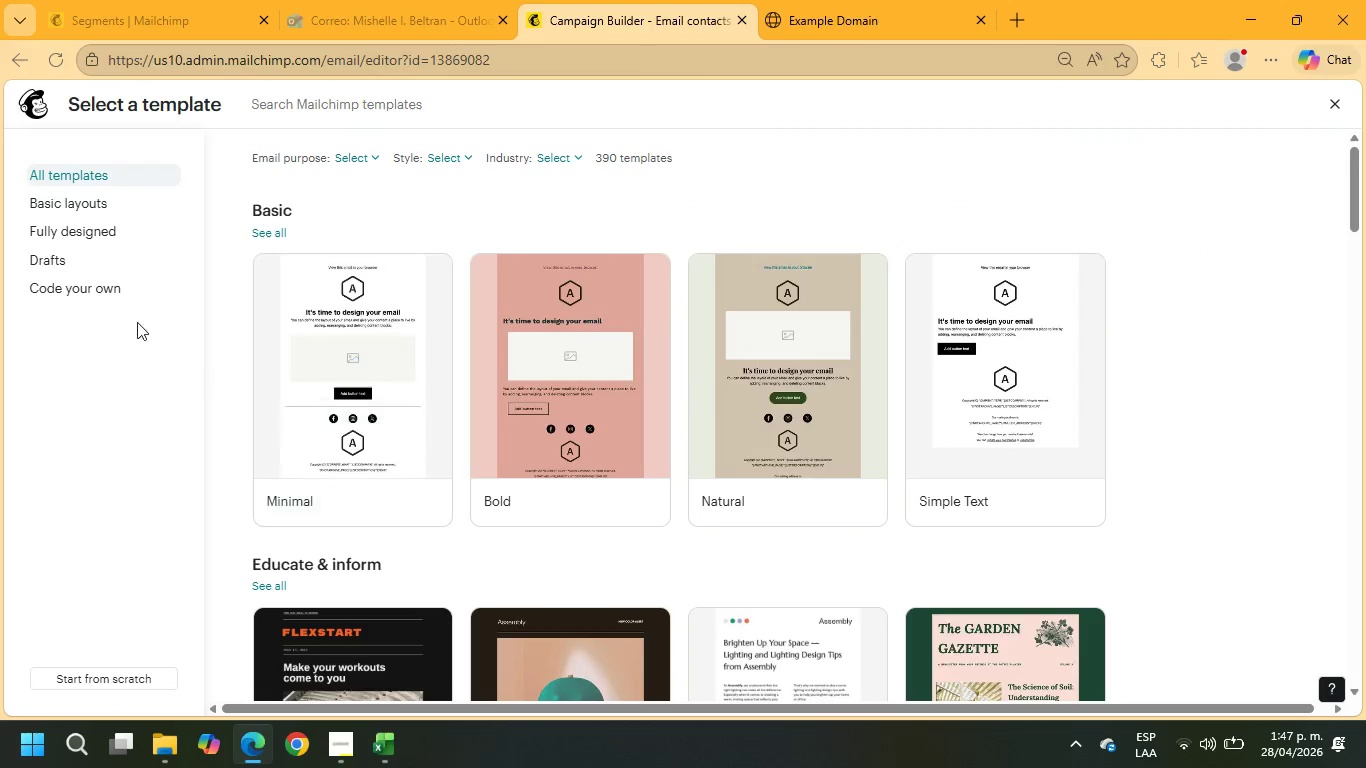 
left_click([94, 256])
 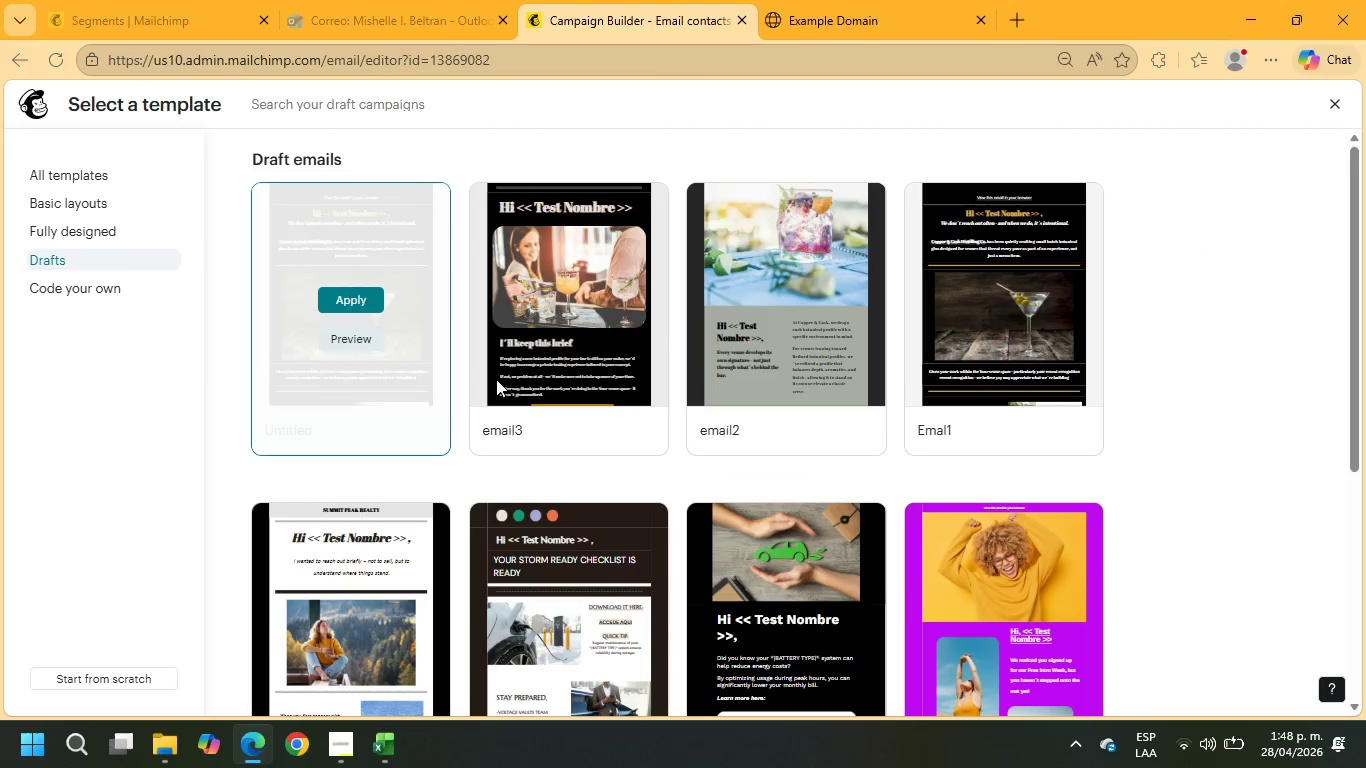 
left_click([782, 301])
 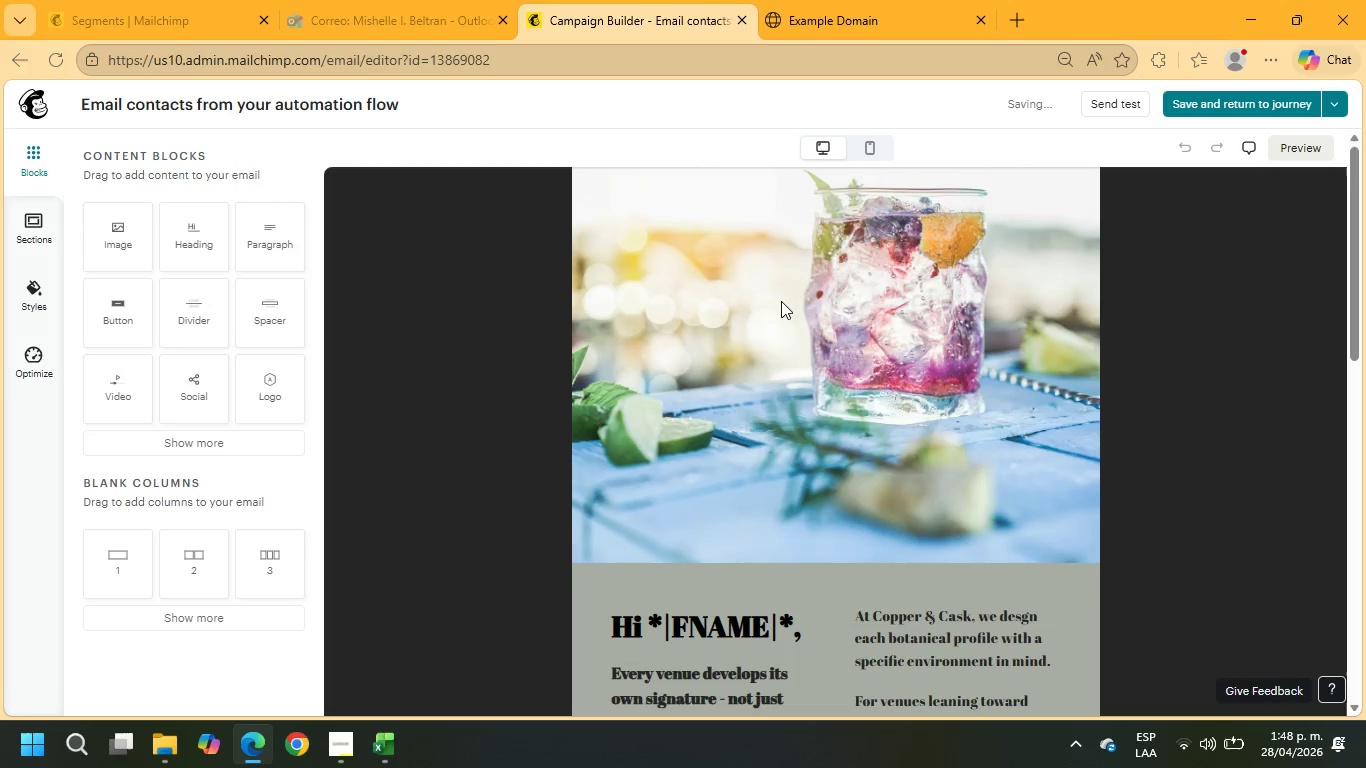 
scroll: coordinate [1079, 334], scroll_direction: down, amount: 6.0
 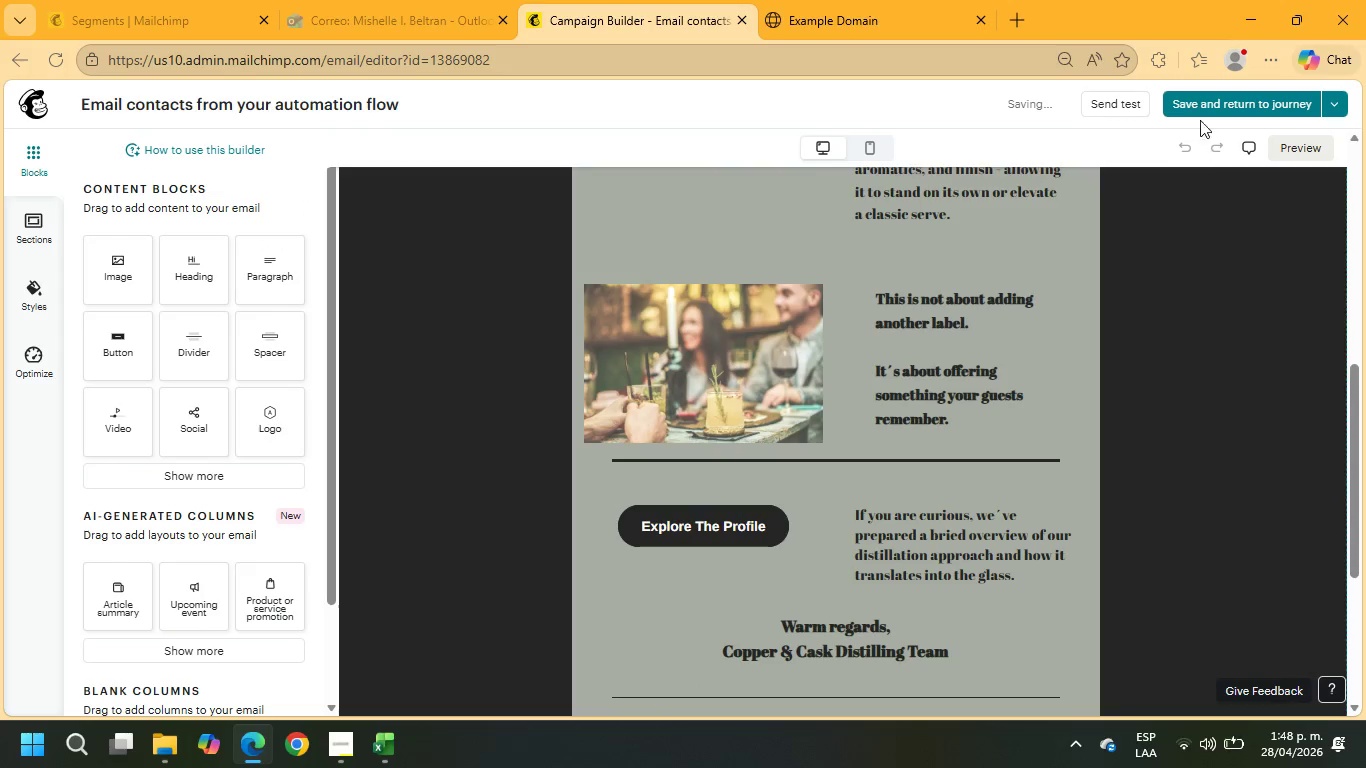 
left_click([1200, 104])
 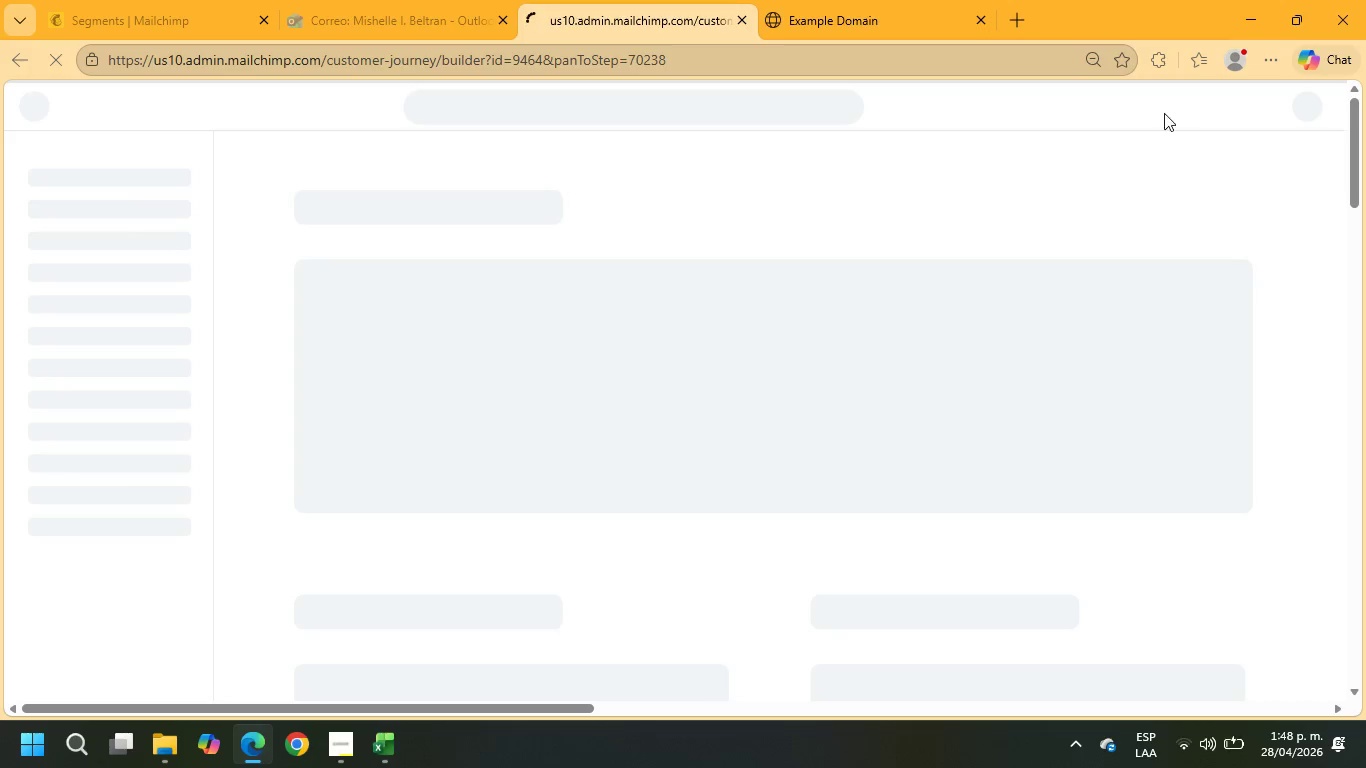 
wait(11.81)
 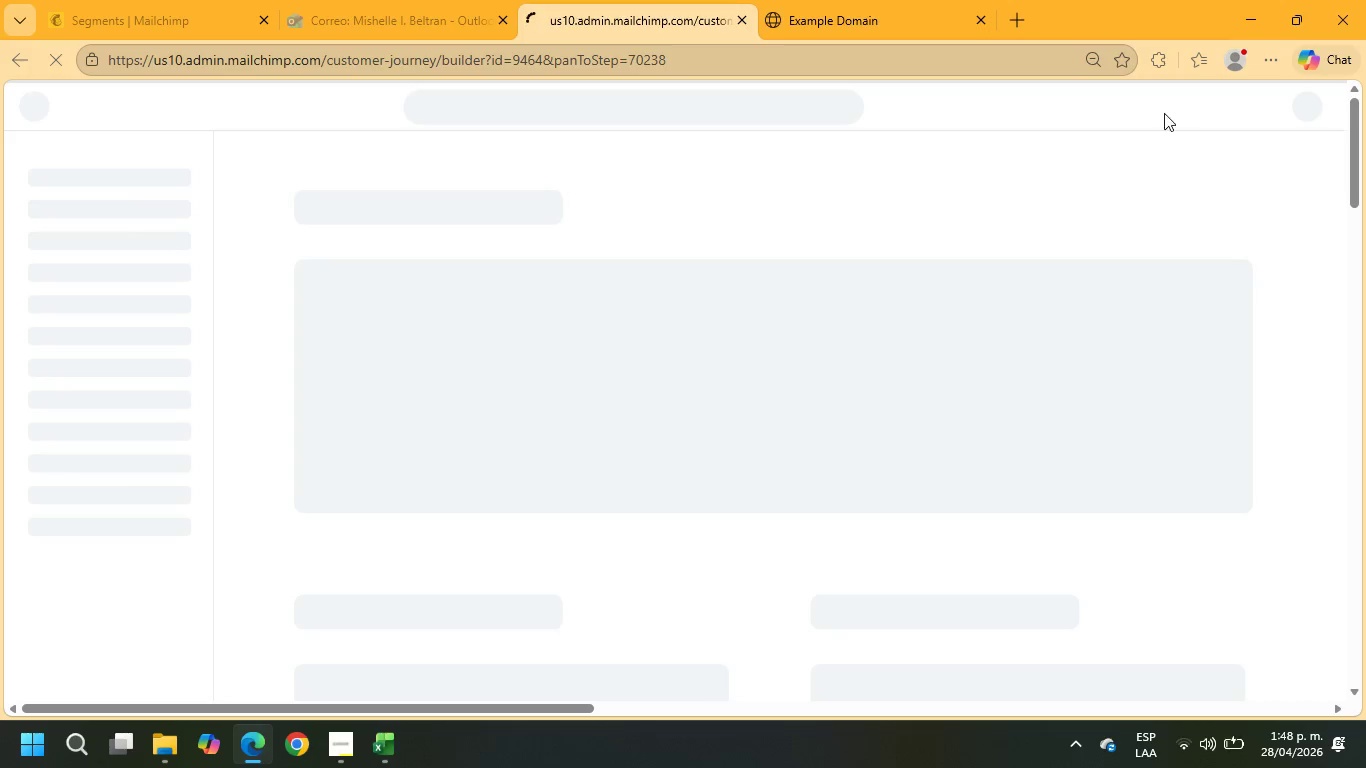 
left_click([875, 459])
 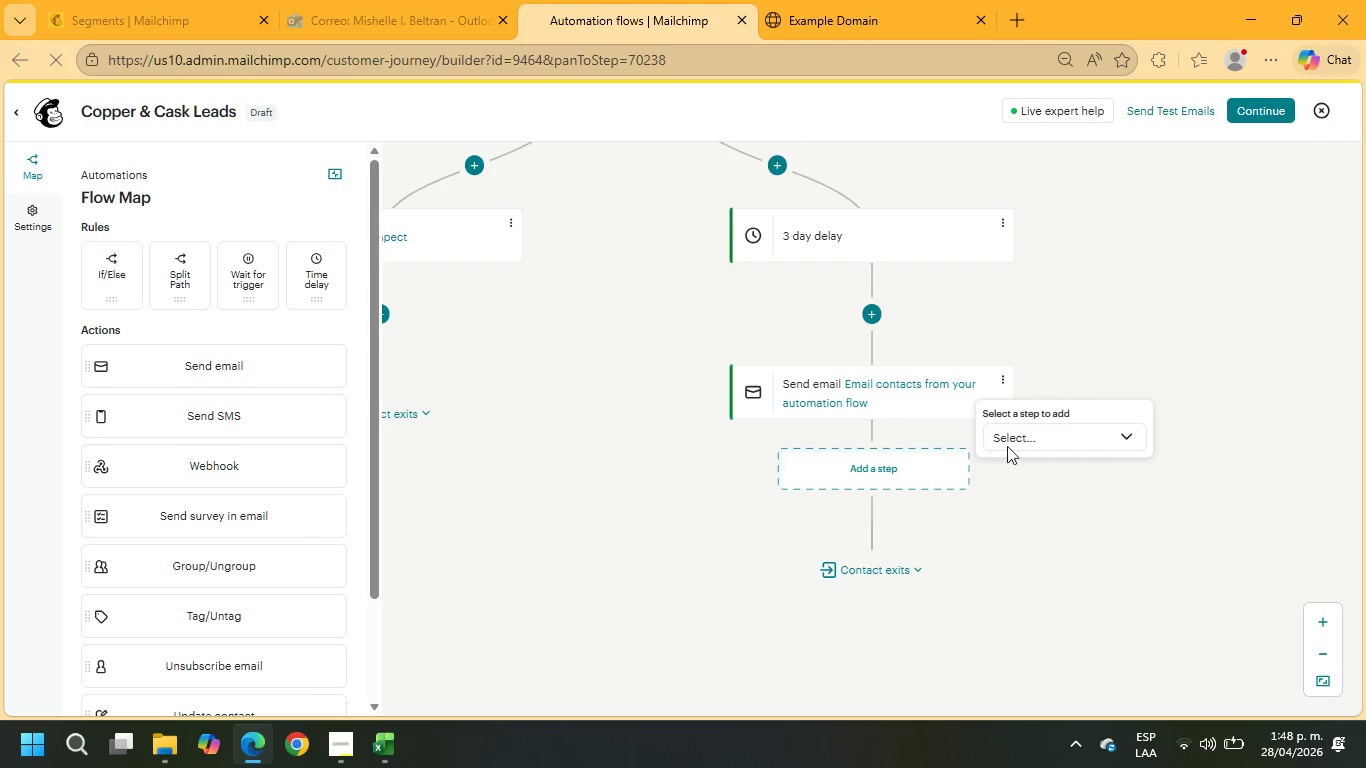 
left_click([1010, 442])
 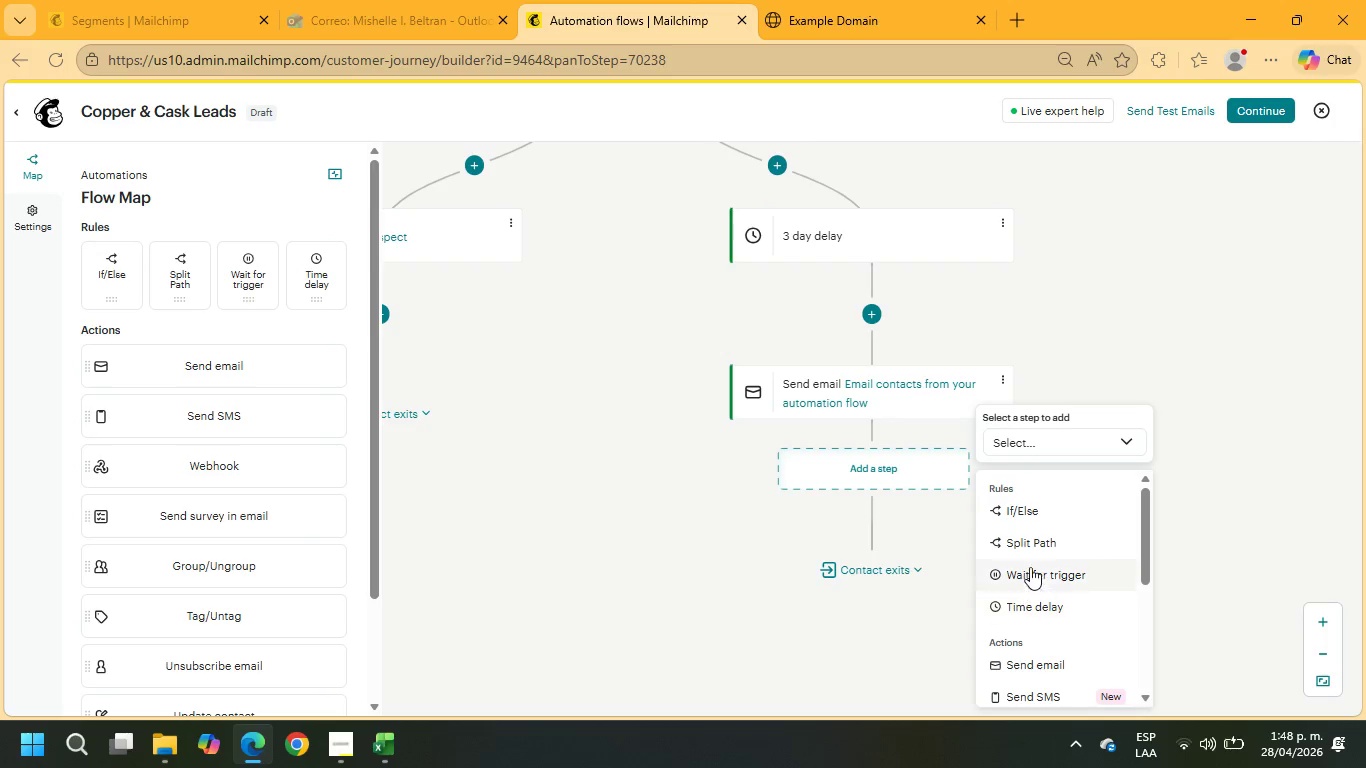 
wait(5.58)
 